 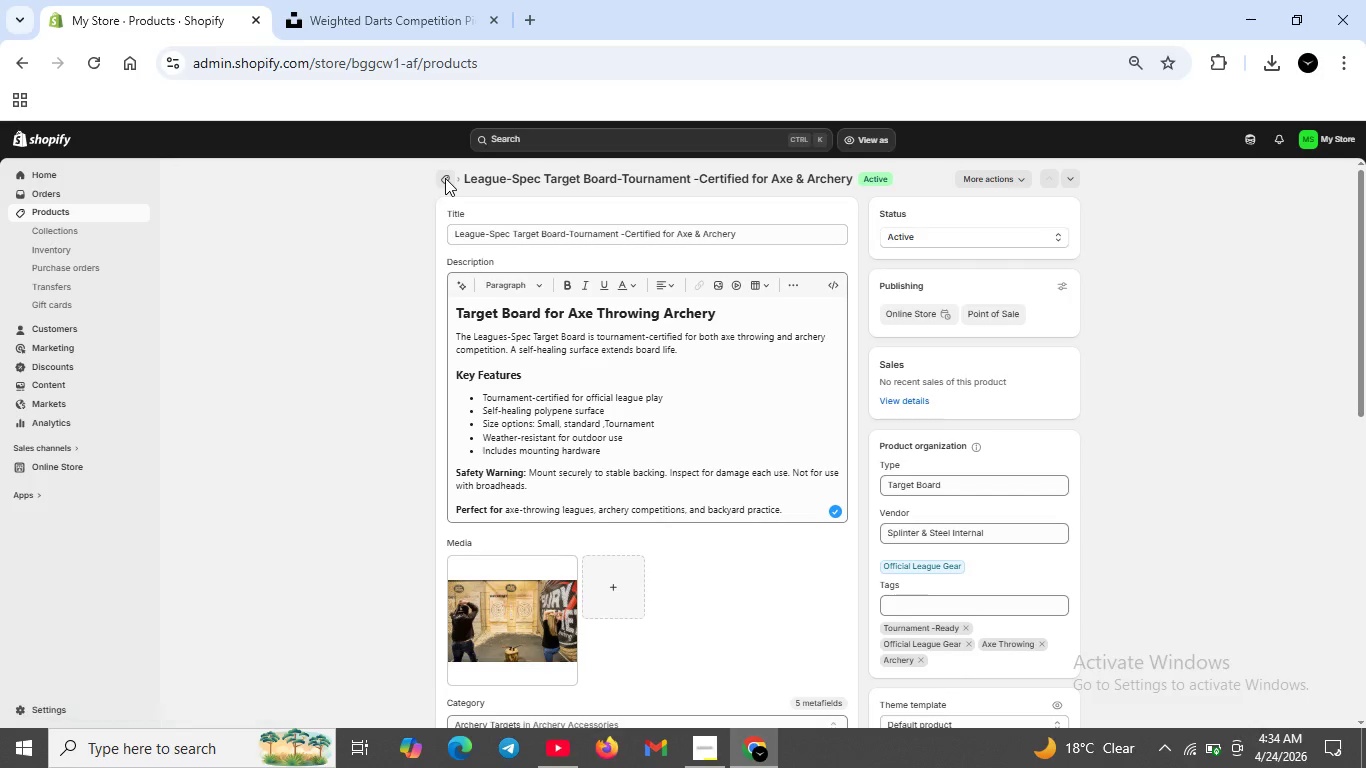 
left_click([73, 228])
 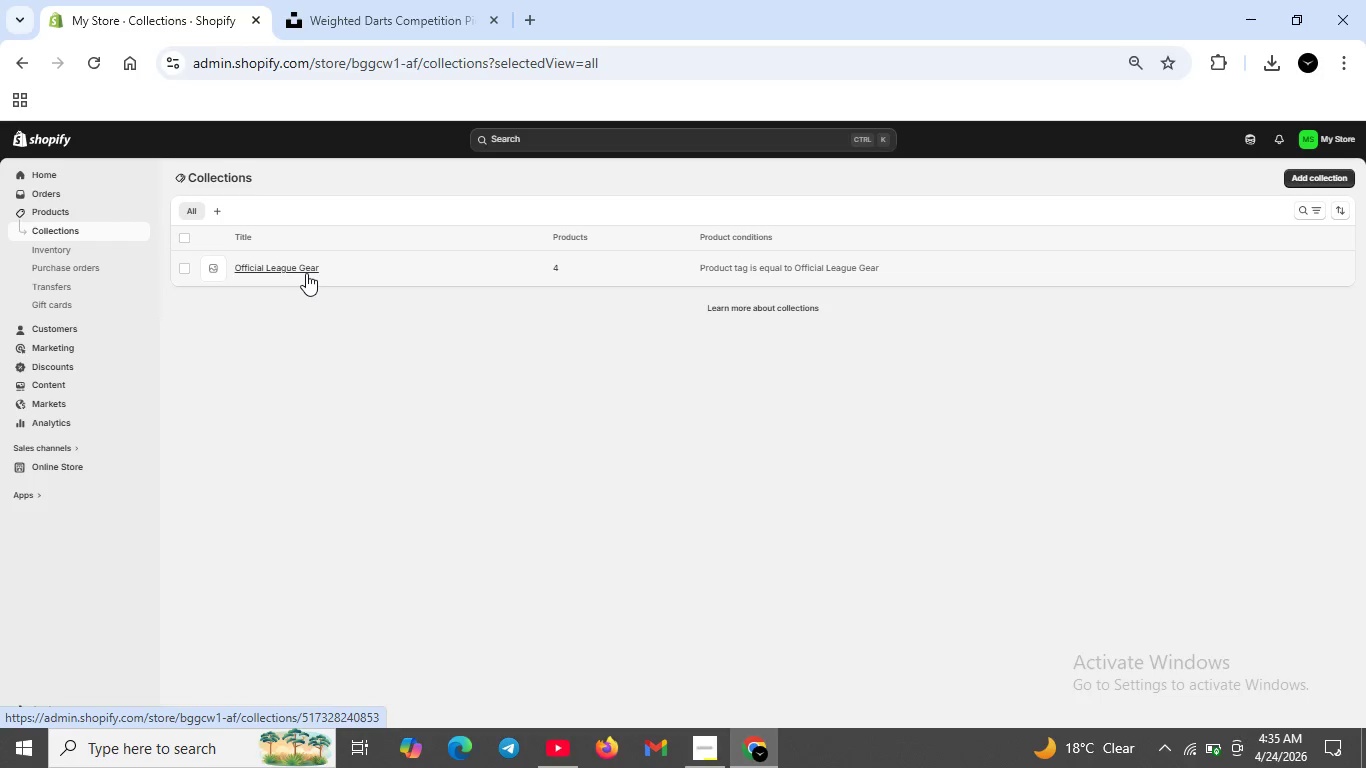 
wait(7.55)
 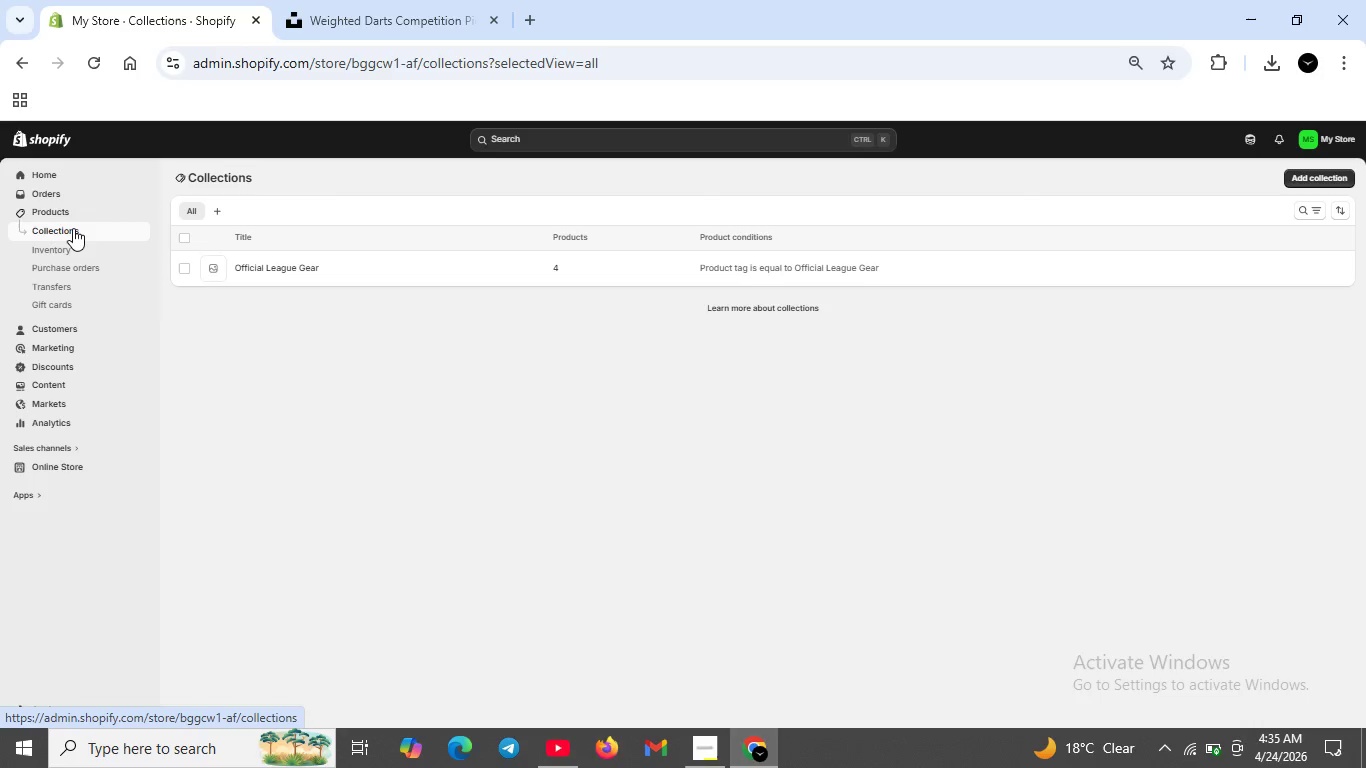 
left_click([306, 273])
 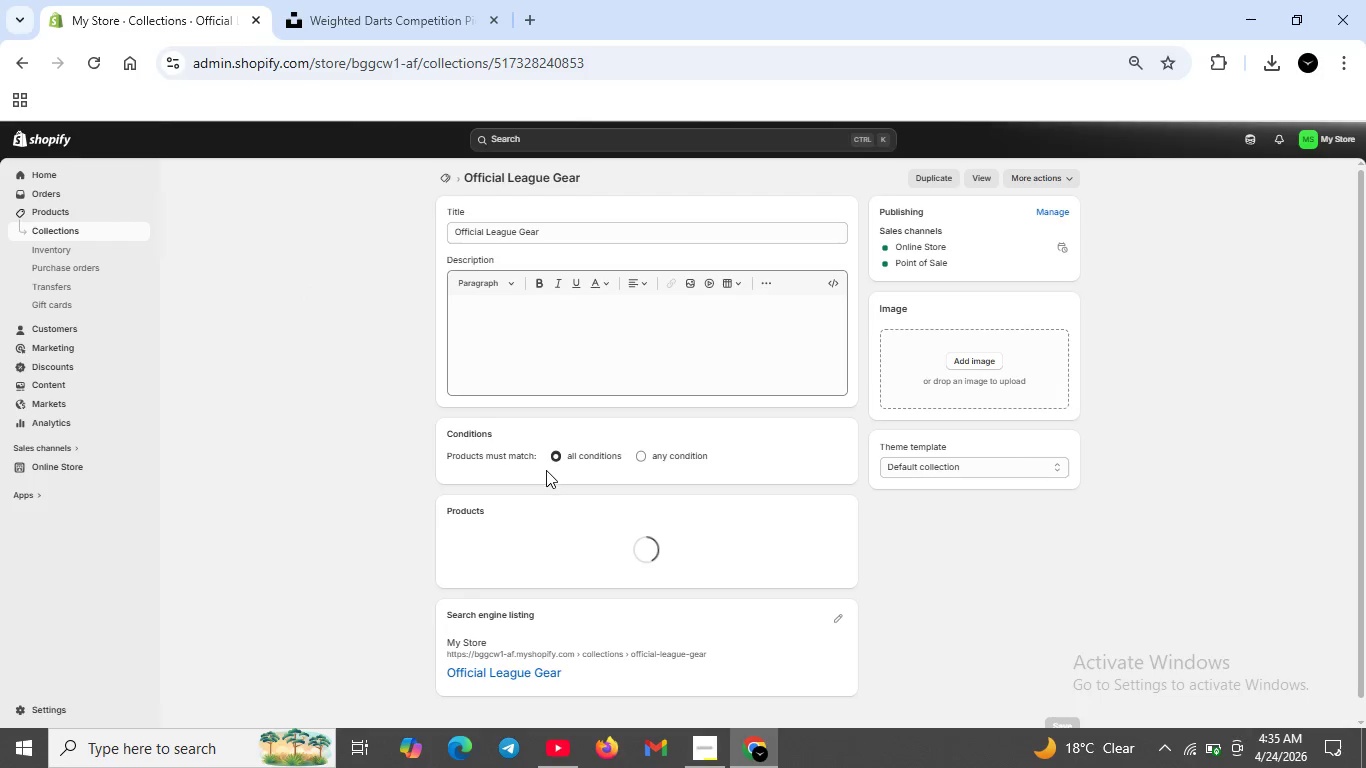 
scroll: coordinate [563, 517], scroll_direction: none, amount: 0.0
 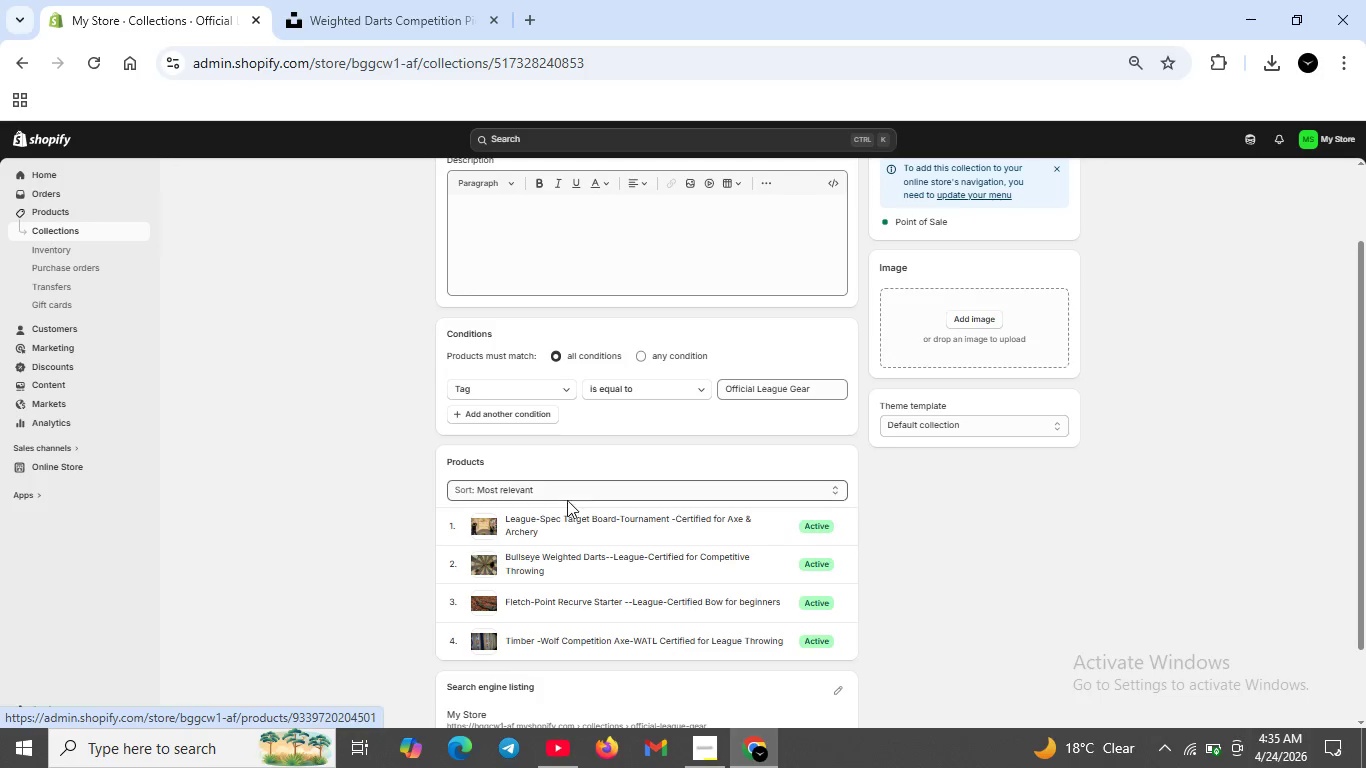 
scroll: coordinate [537, 458], scroll_direction: down, amount: 3.0
 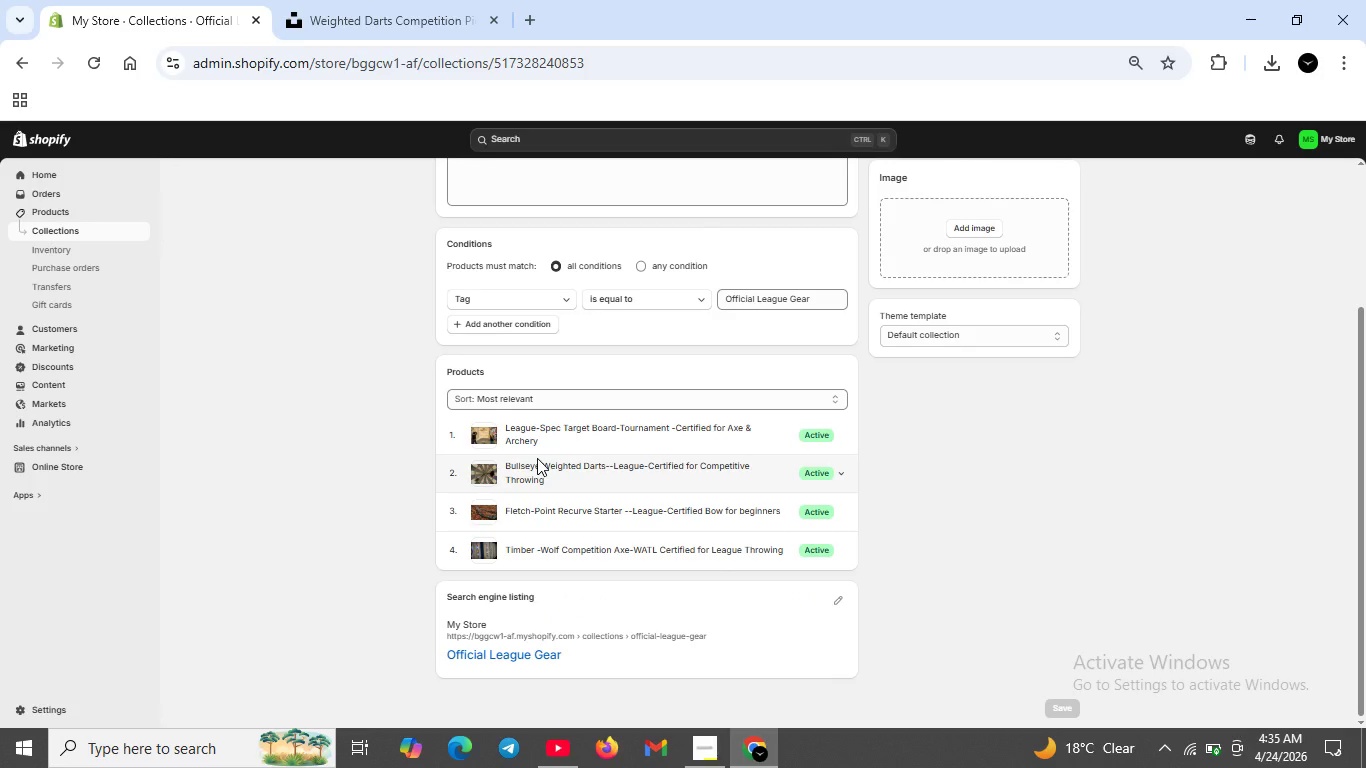 
wait(6.73)
 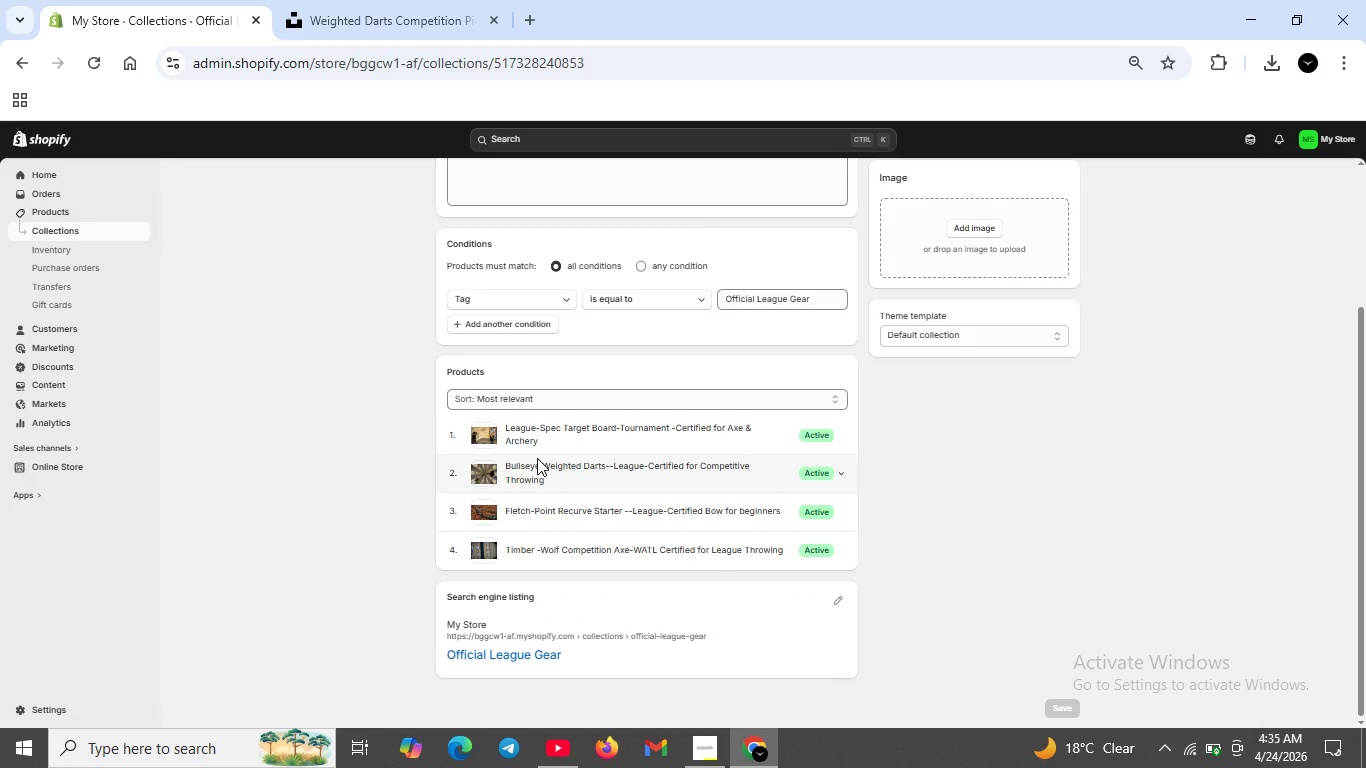 
scroll: coordinate [537, 451], scroll_direction: up, amount: 8.0
 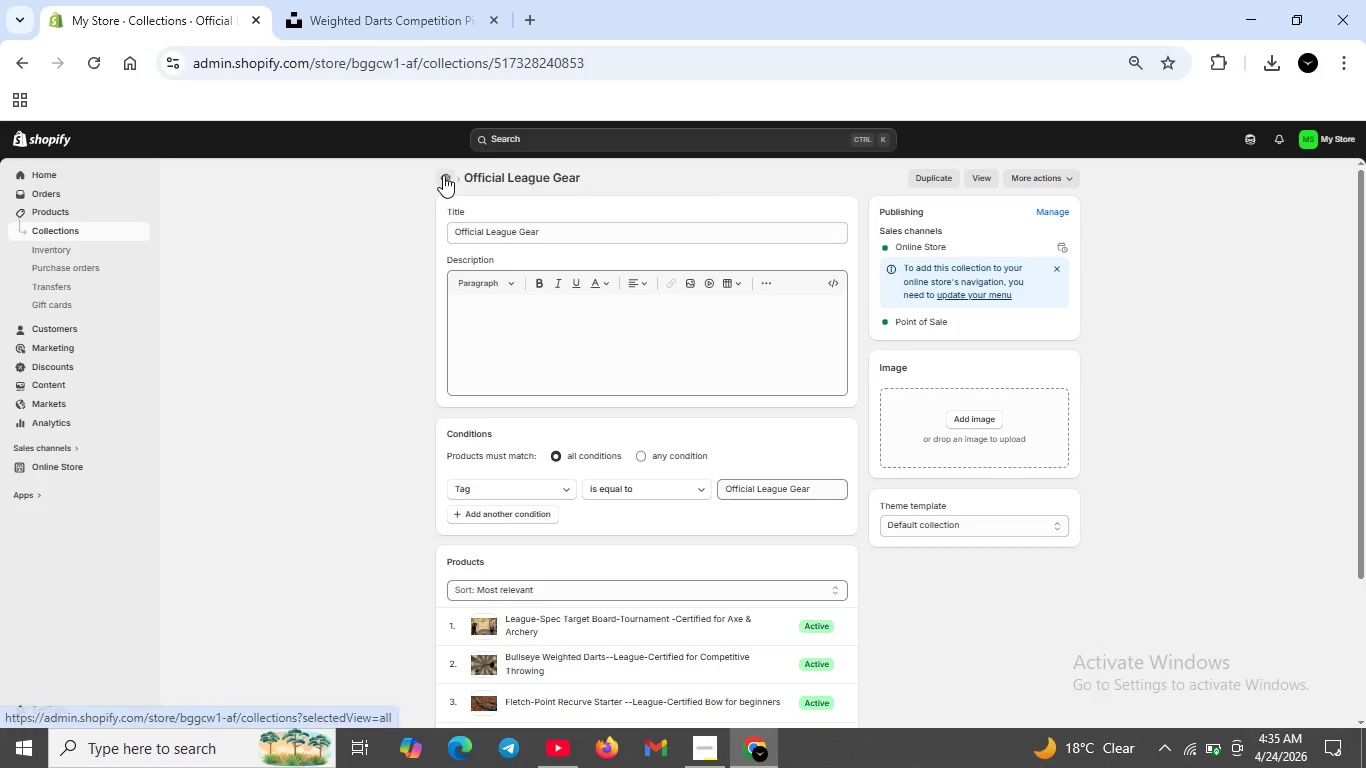 
left_click([443, 175])
 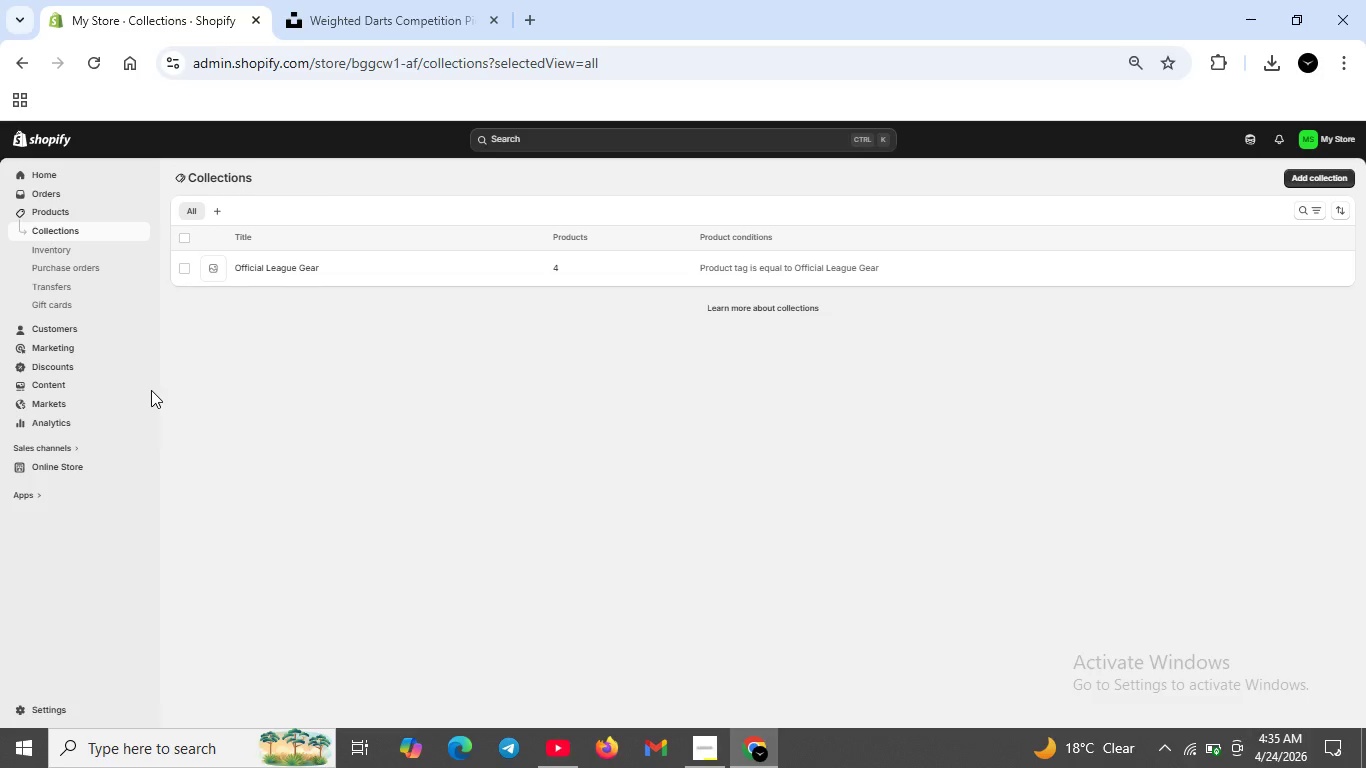 
wait(34.16)
 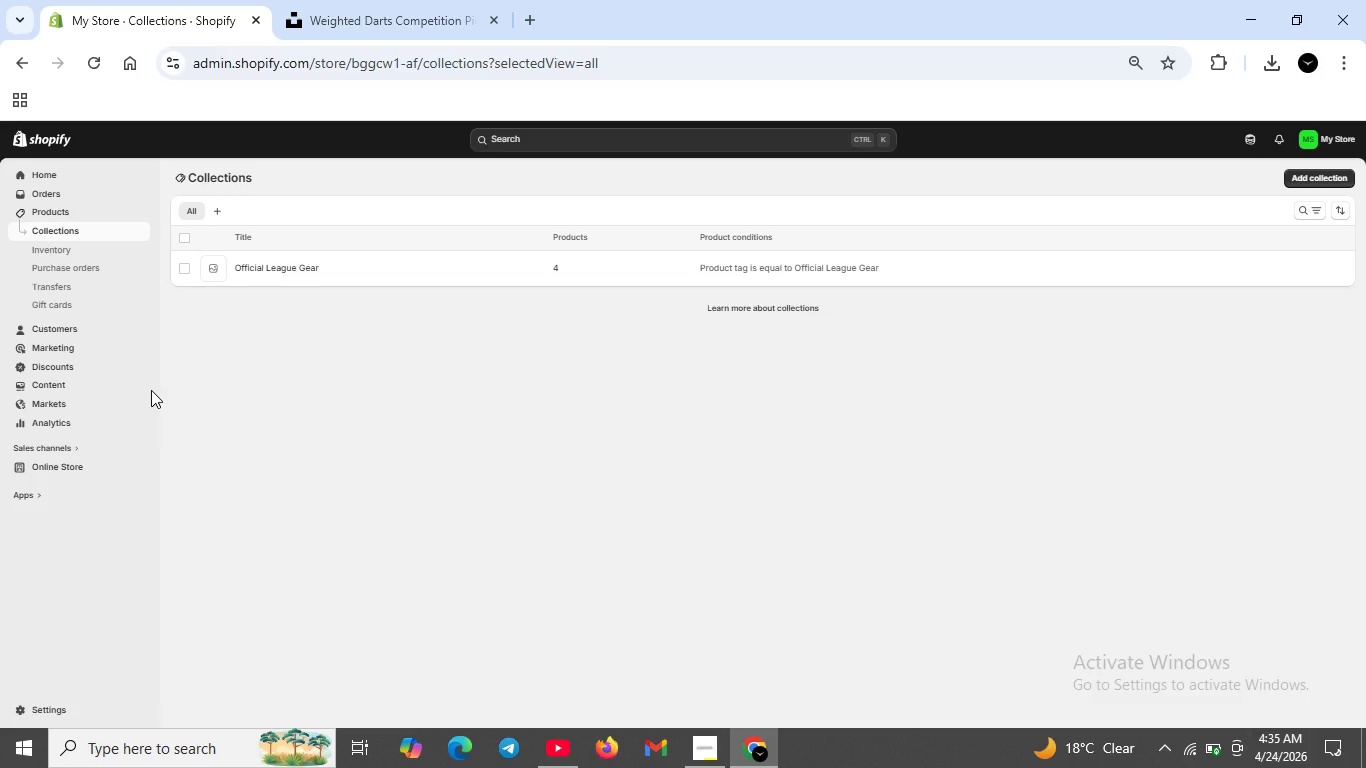 
left_click([58, 468])
 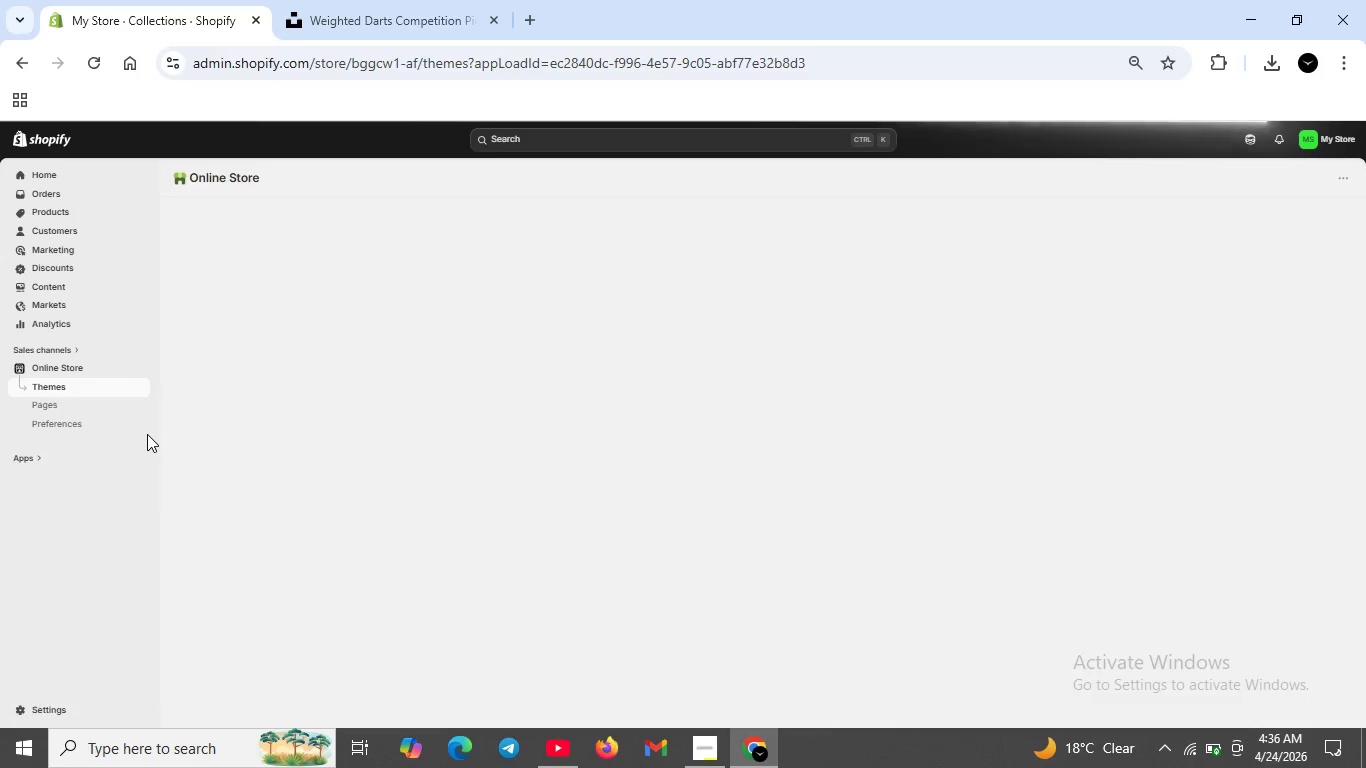 
wait(12.29)
 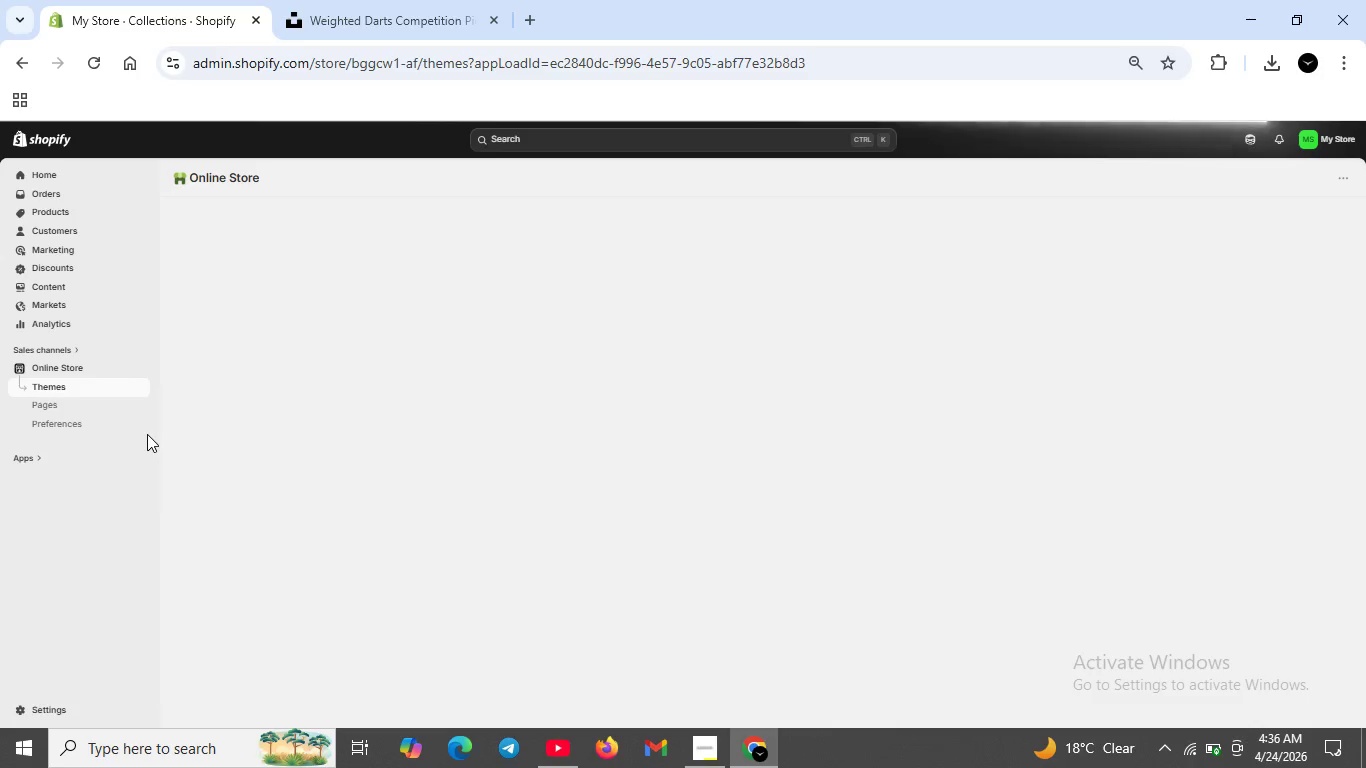 
mouse_move([217, 419])
 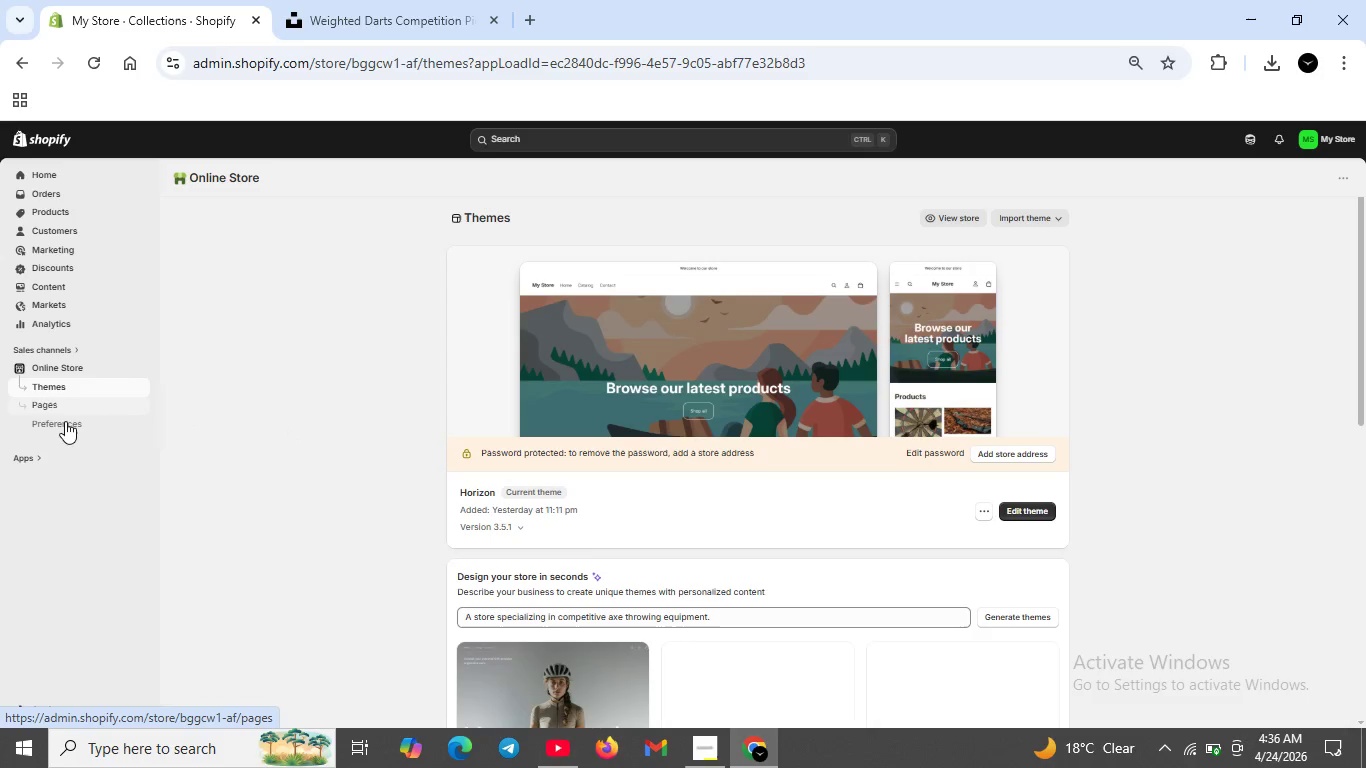 
left_click([65, 421])
 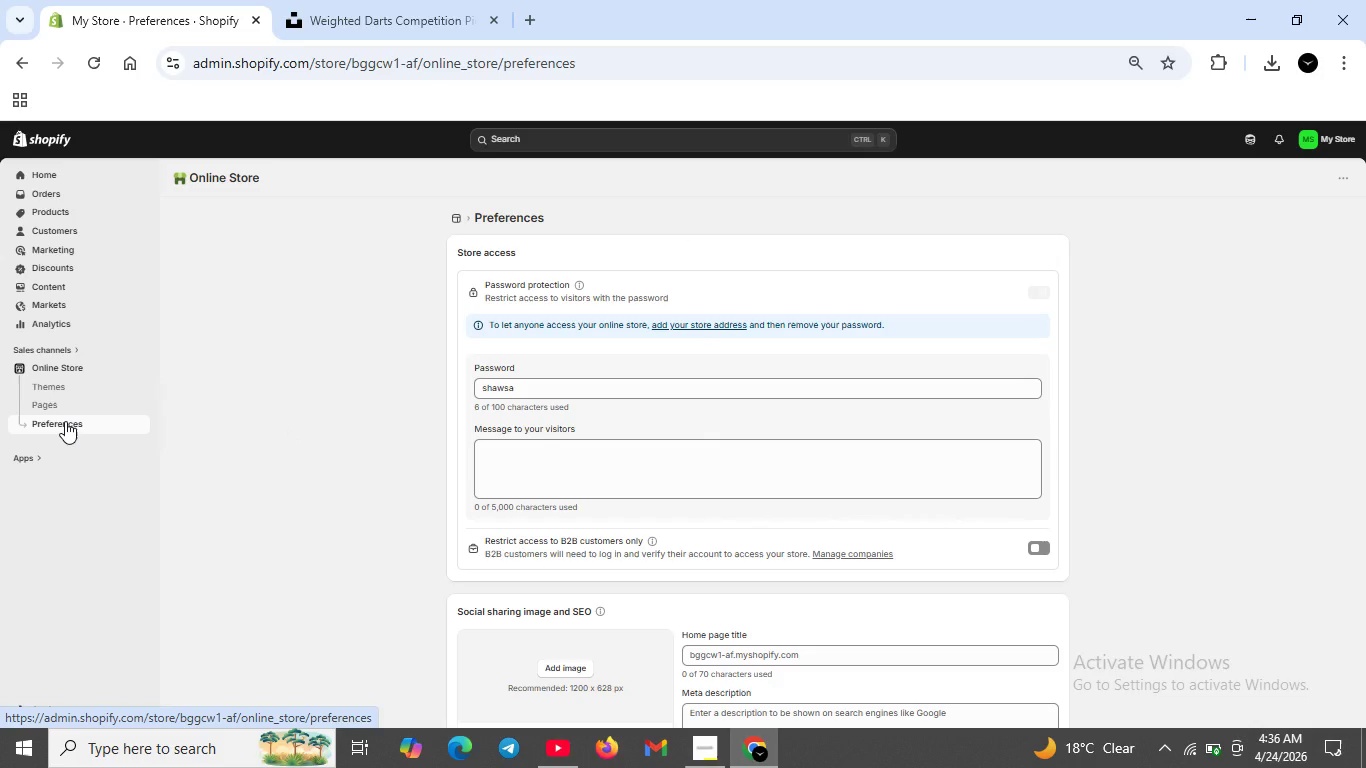 
wait(14.7)
 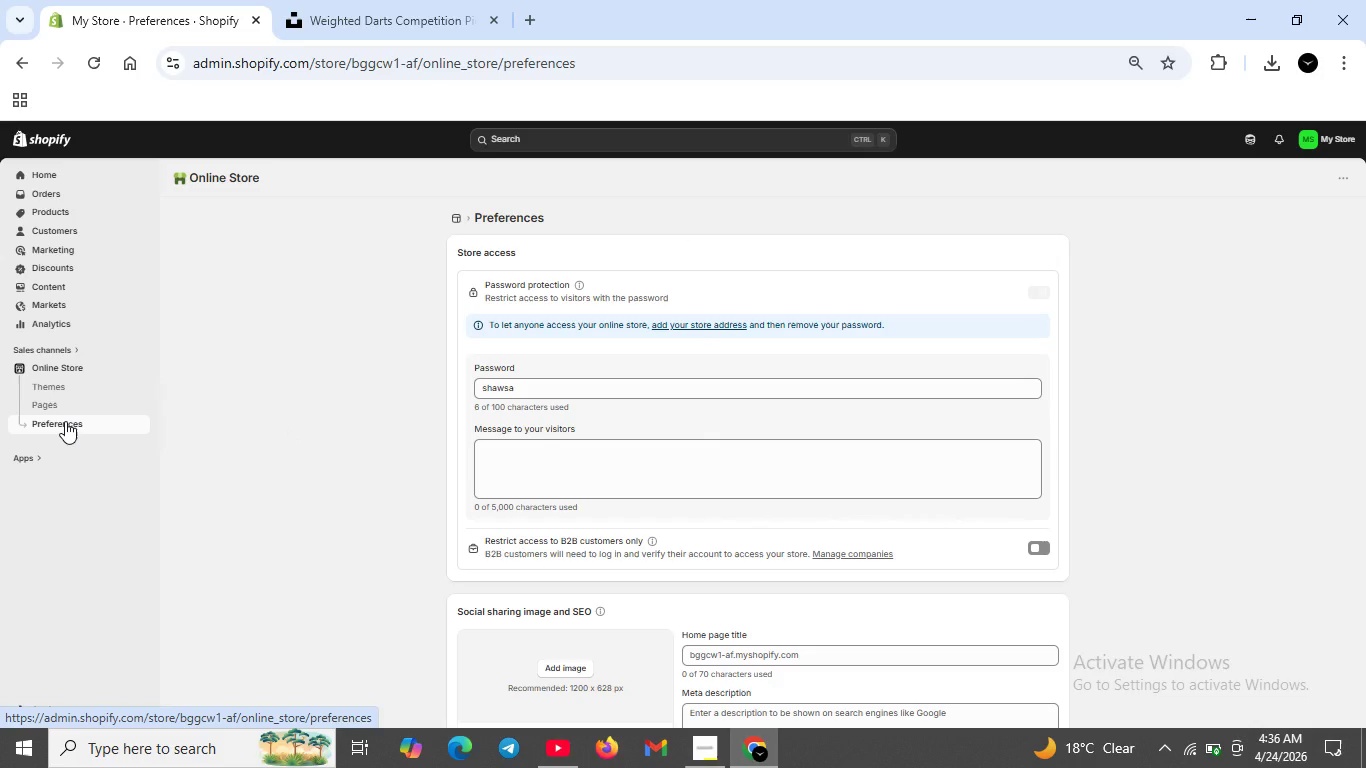 
left_click([695, 326])
 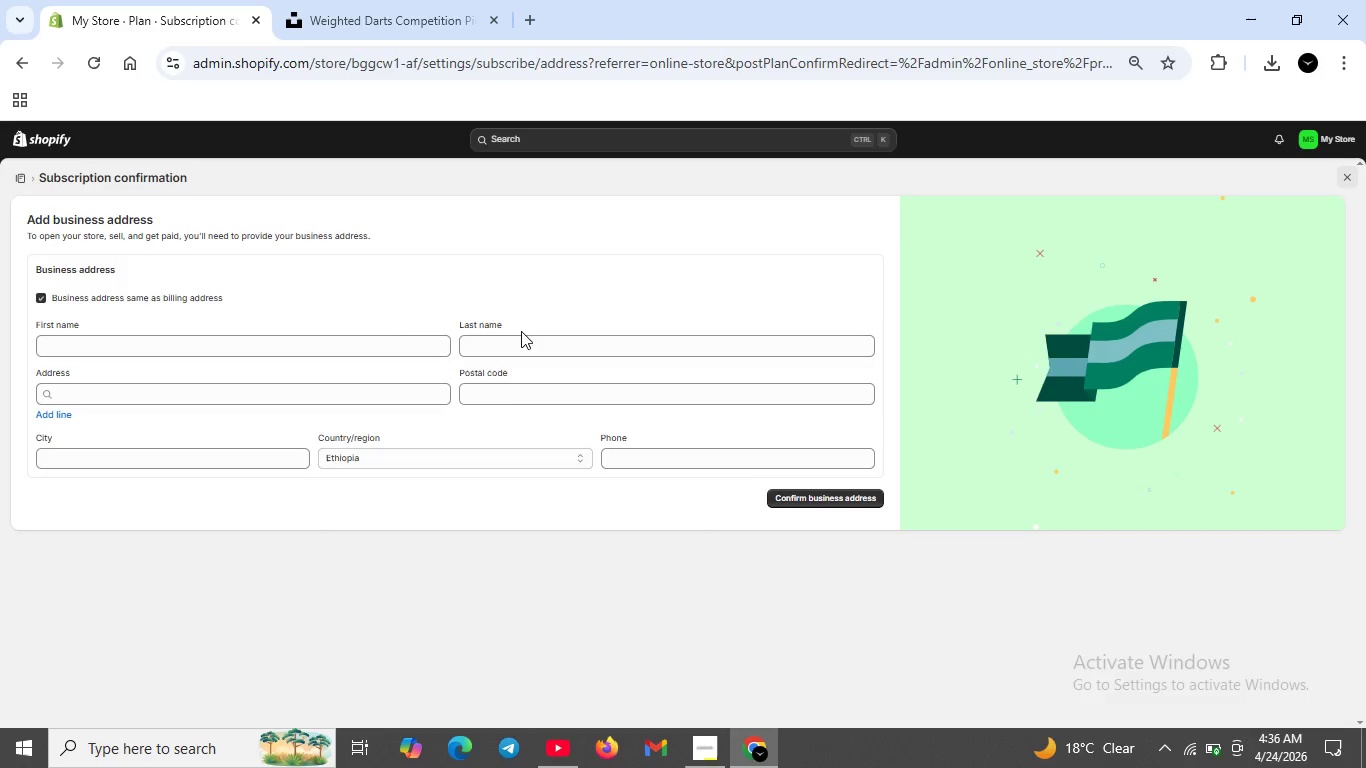 
left_click([253, 344])
 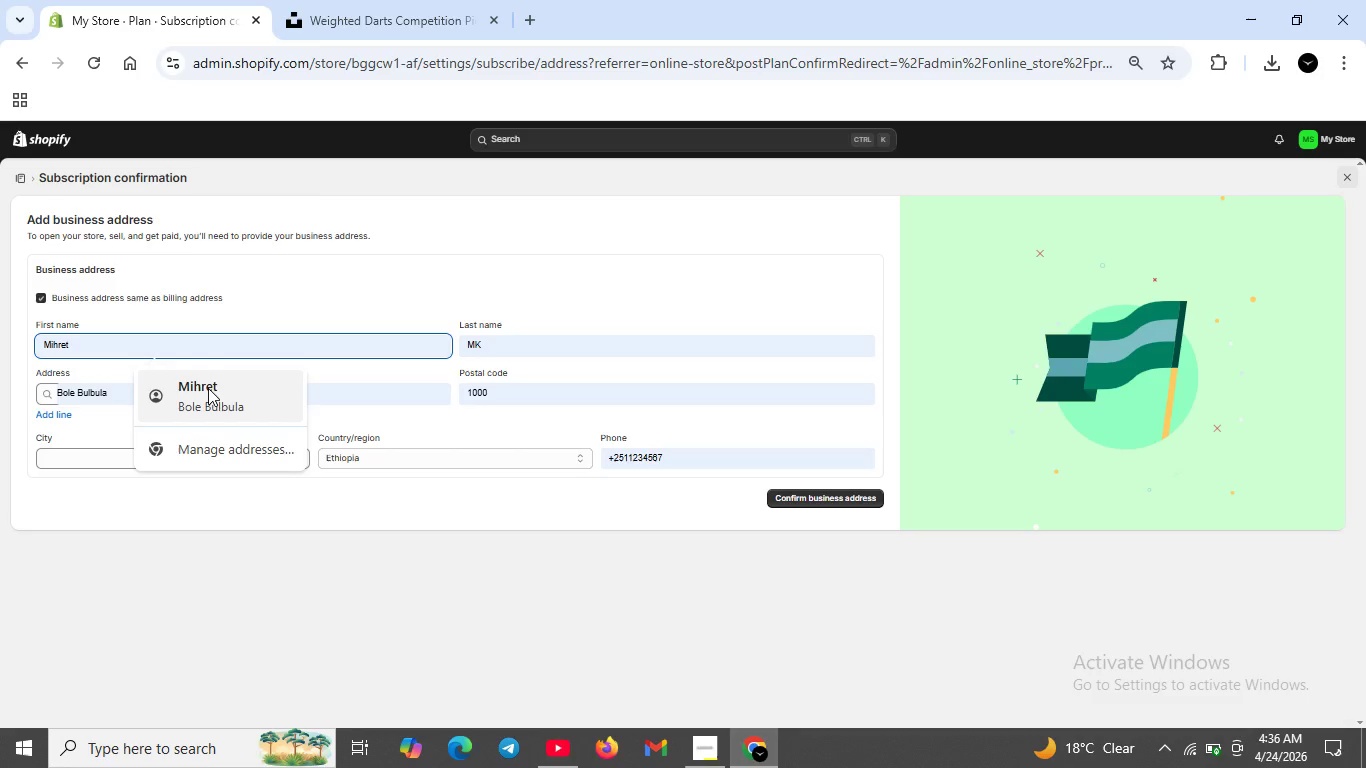 
left_click([208, 388])
 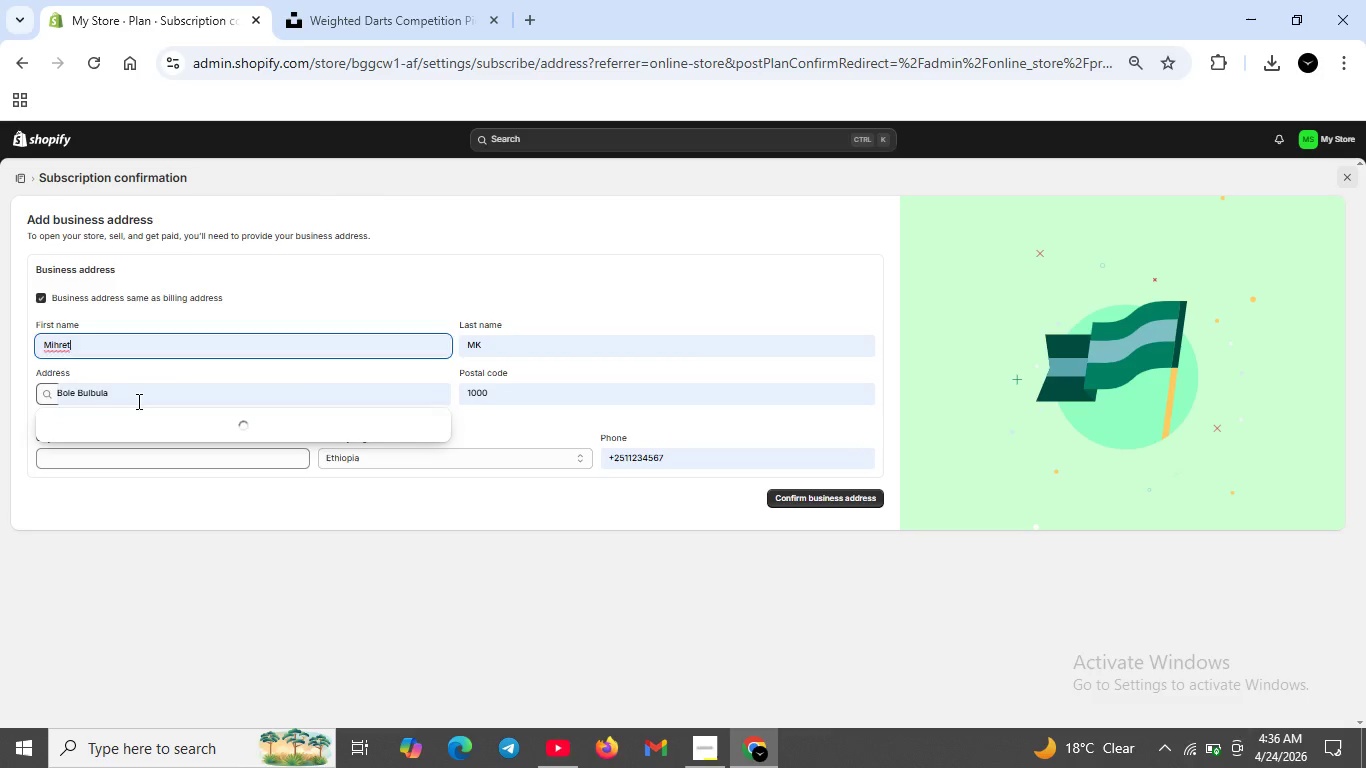 
left_click([137, 401])
 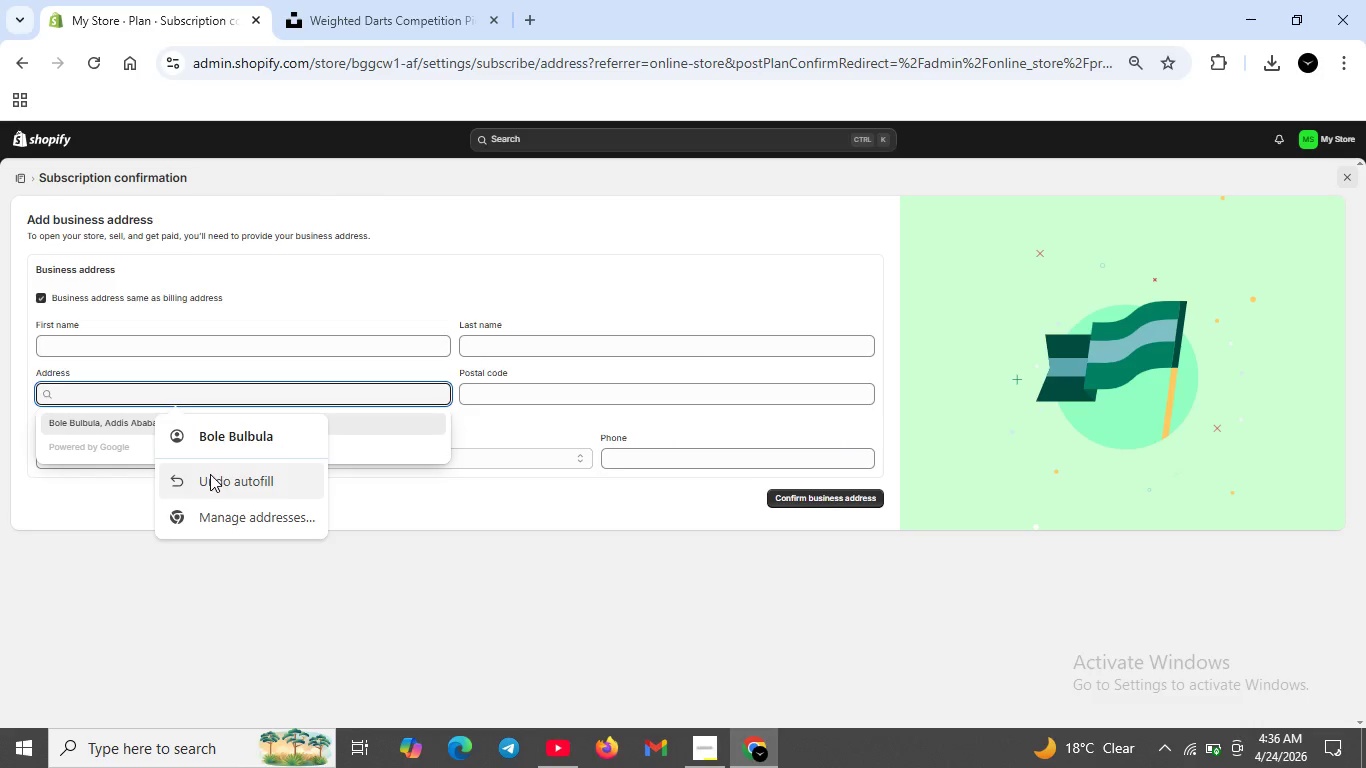 
left_click([211, 474])
 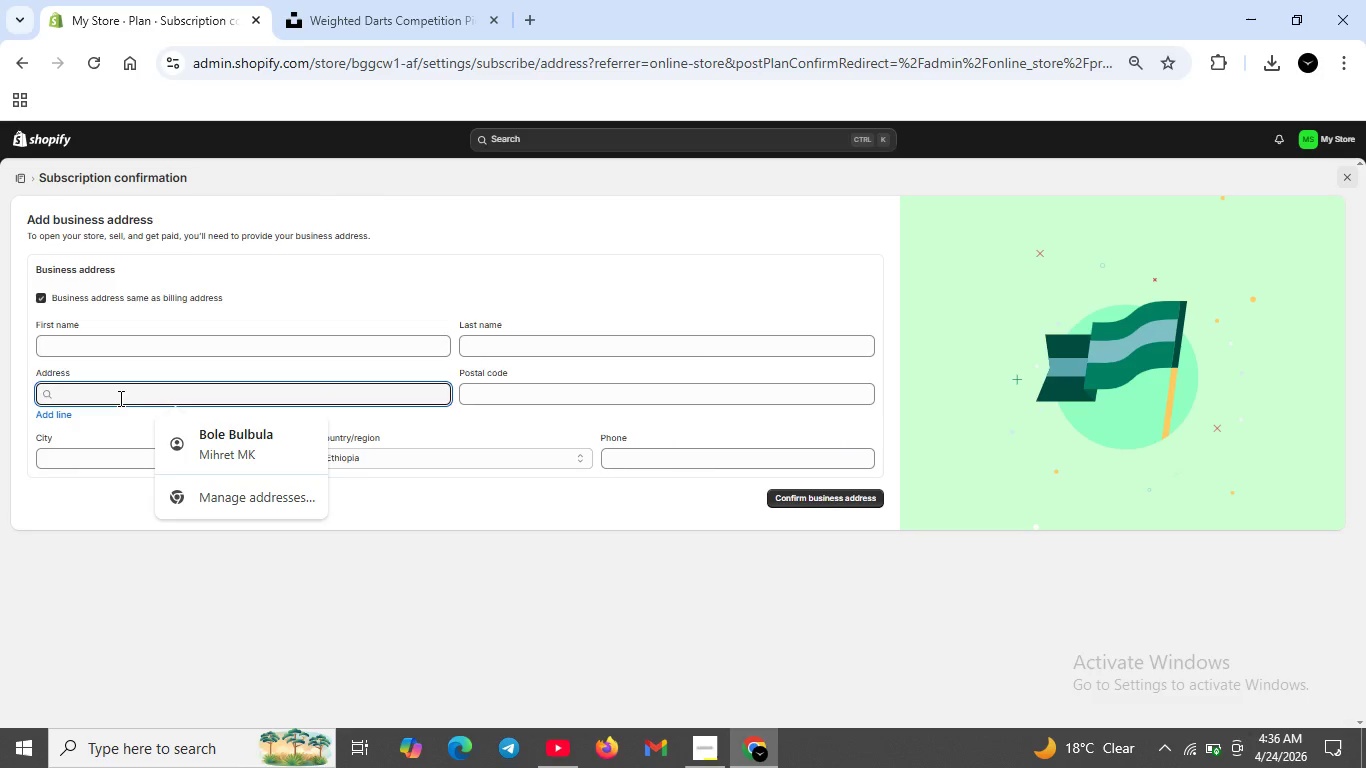 
type(Addis A)
 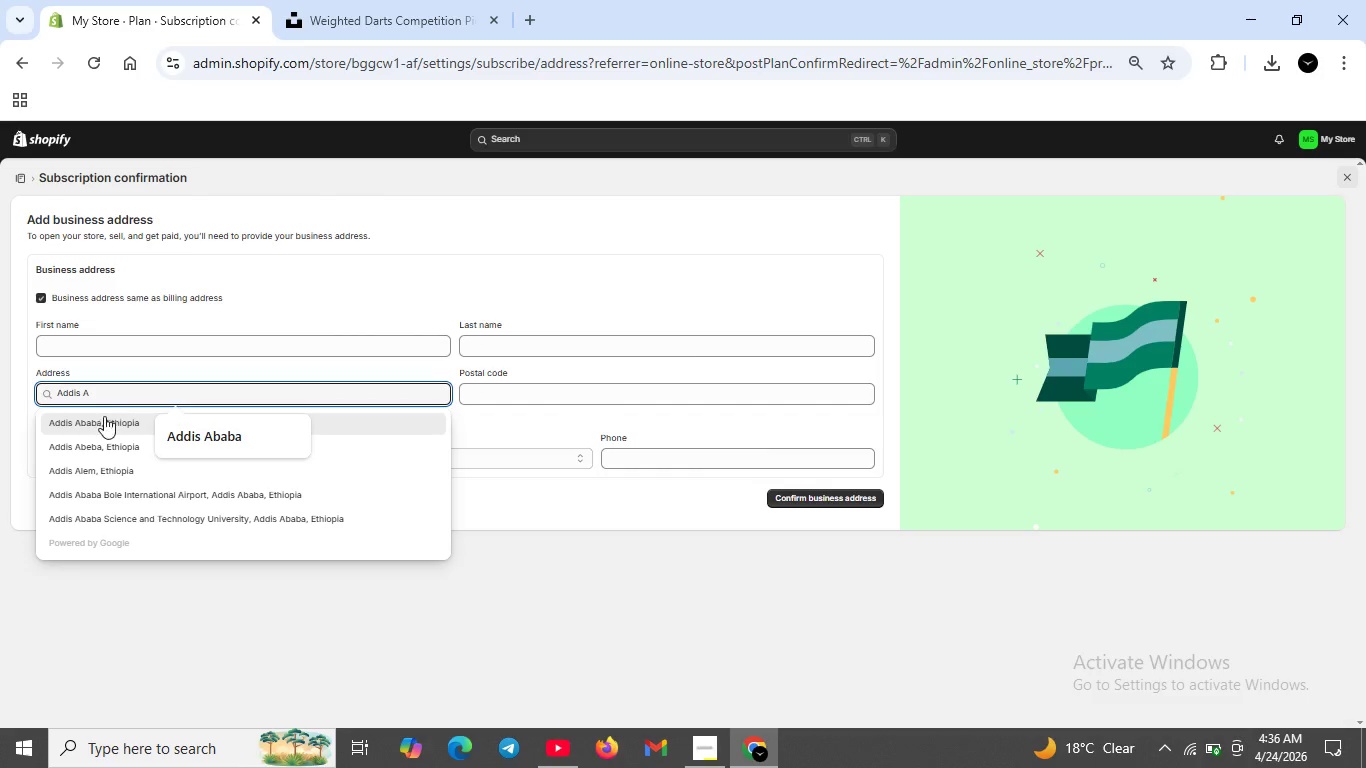 
left_click([102, 421])
 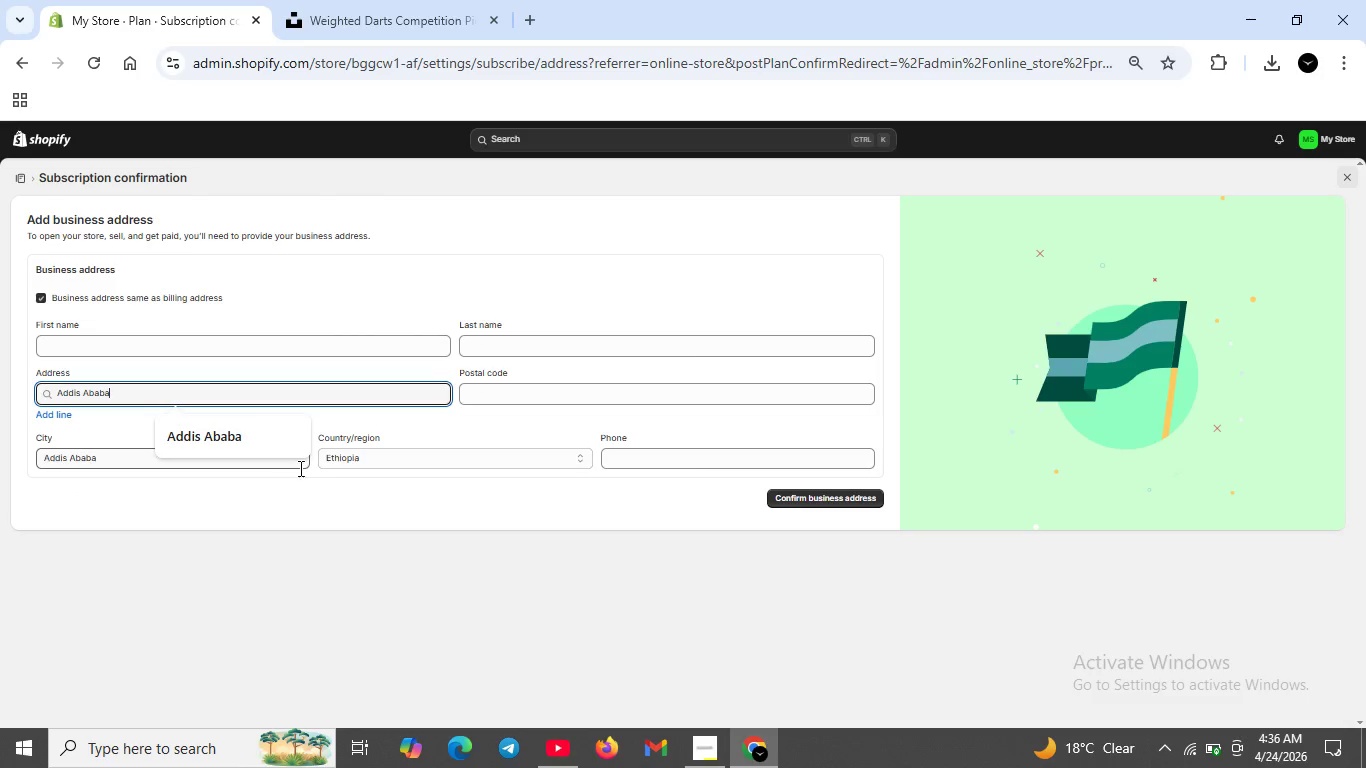 
left_click([621, 459])
 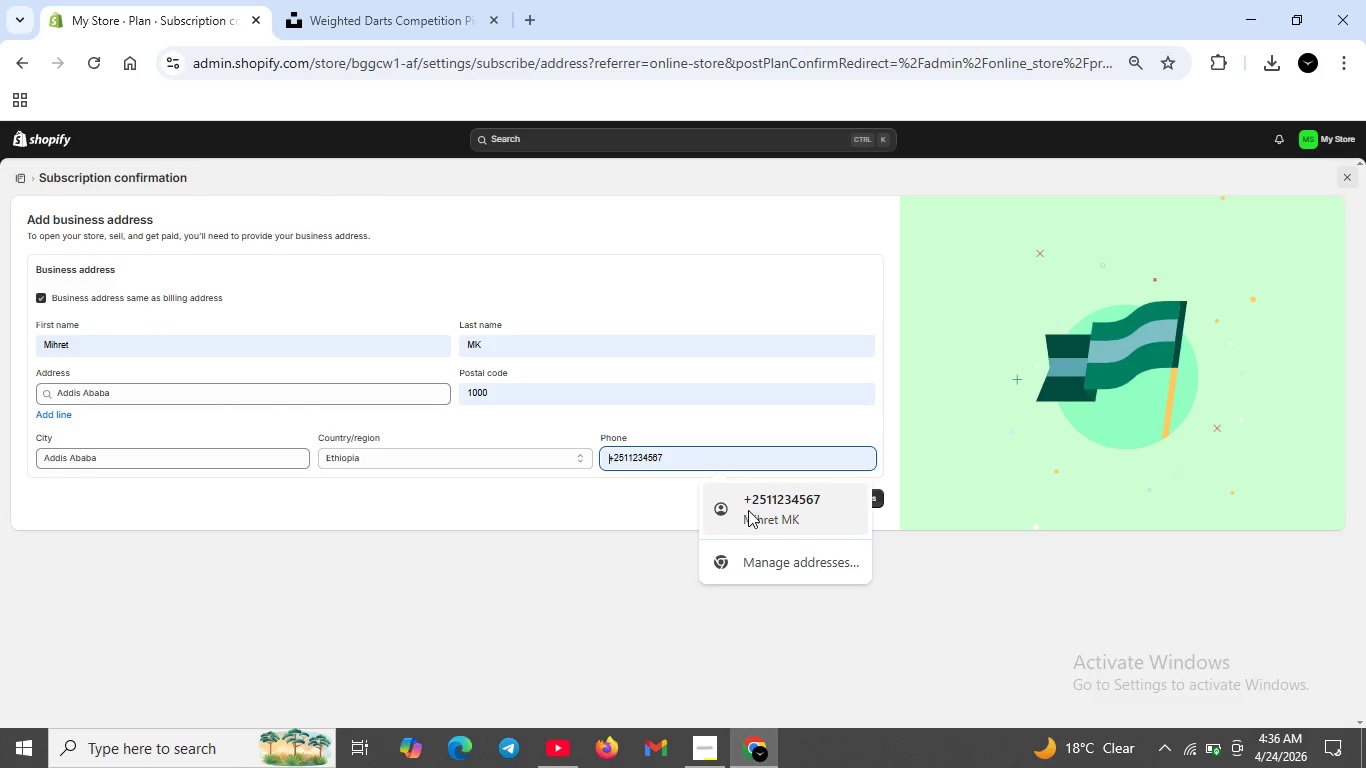 
left_click([748, 510])
 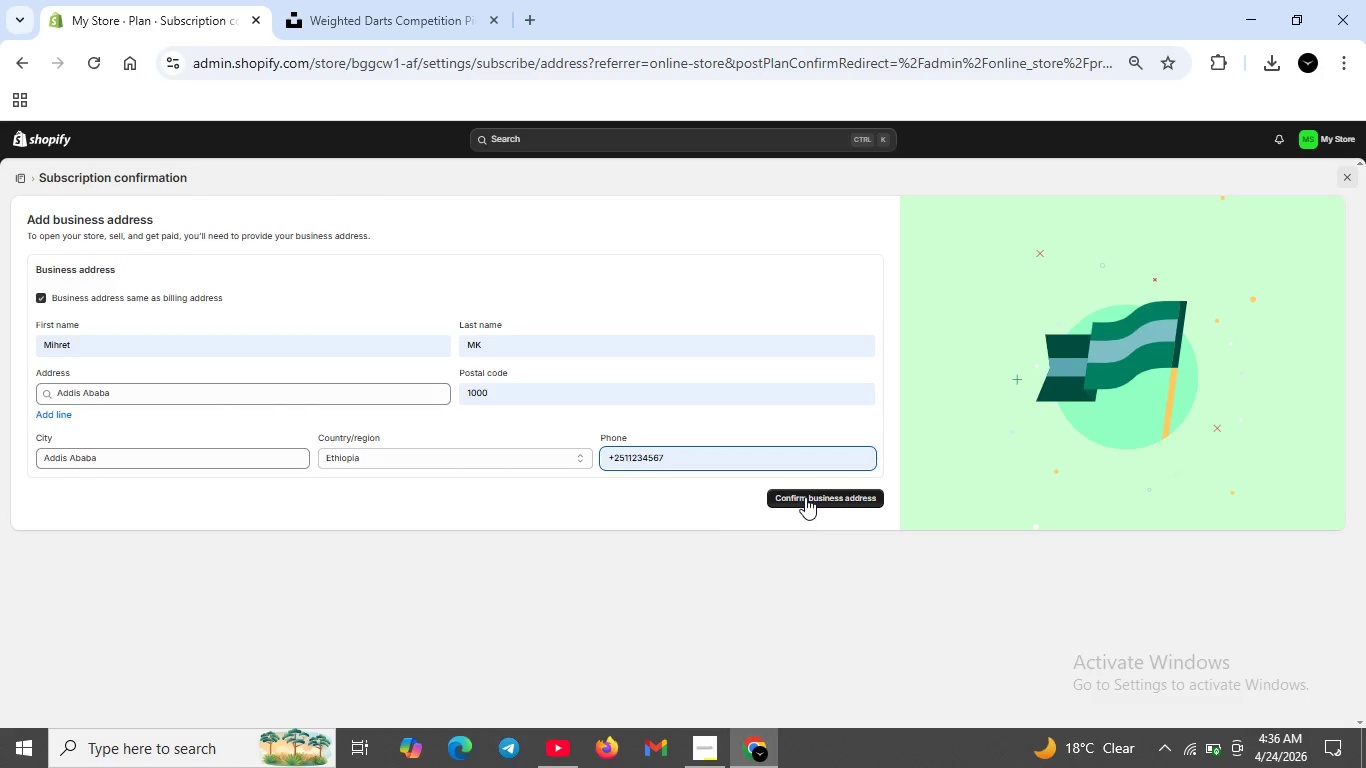 
left_click([805, 497])
 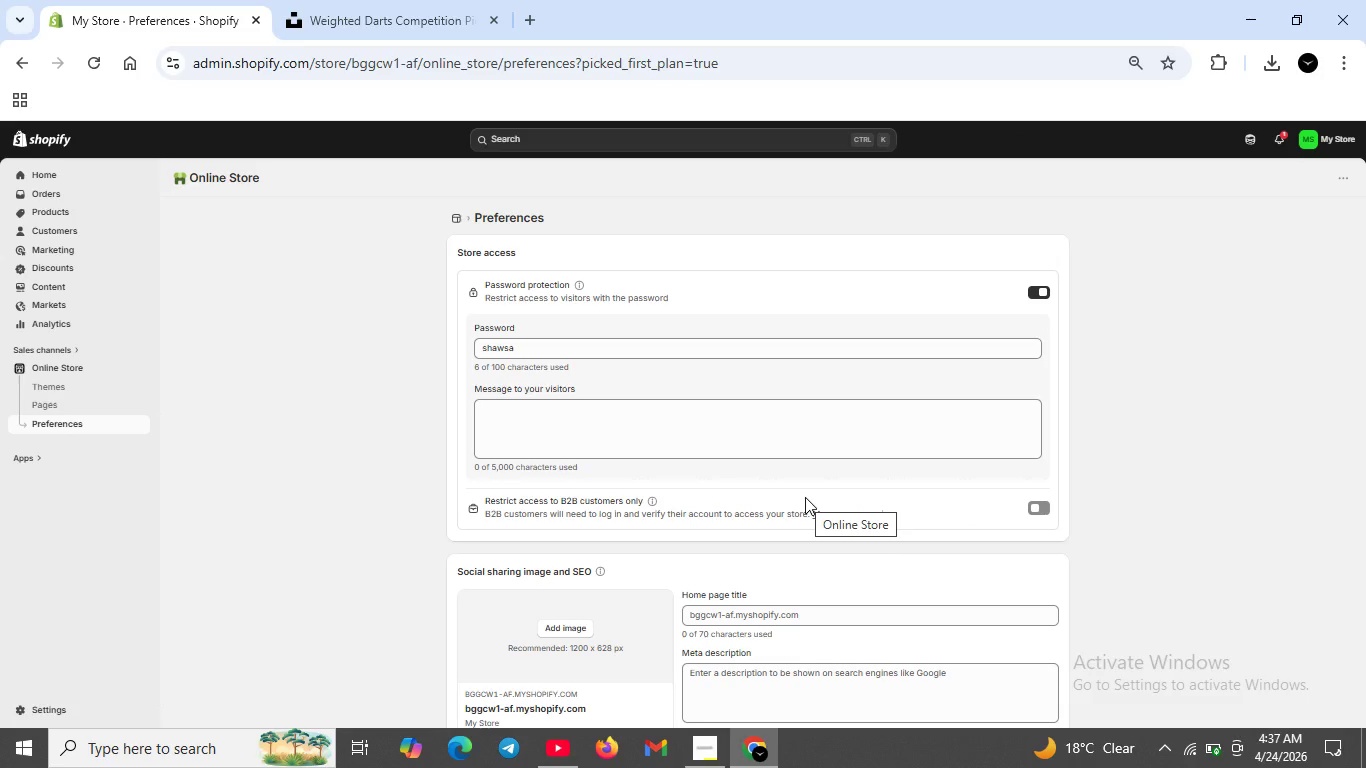 
wait(40.84)
 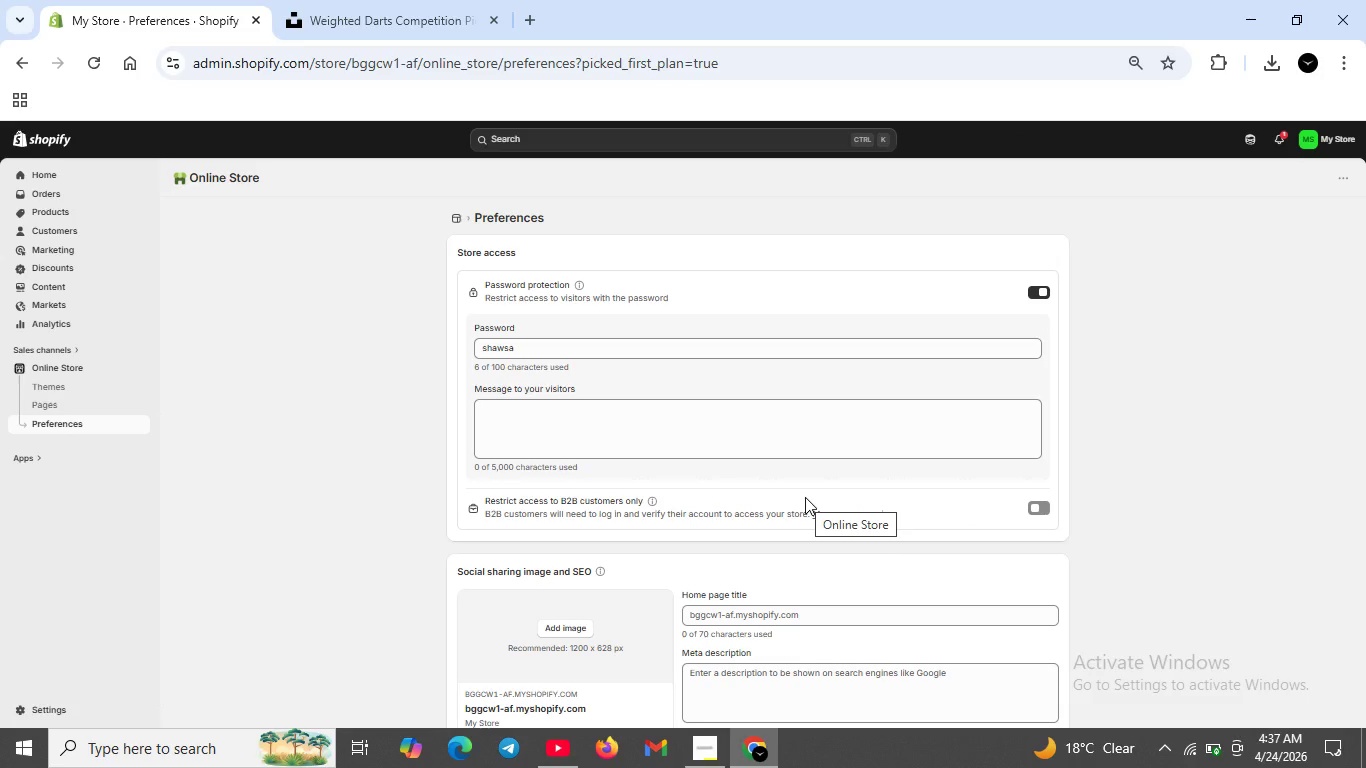 
left_click([1037, 291])
 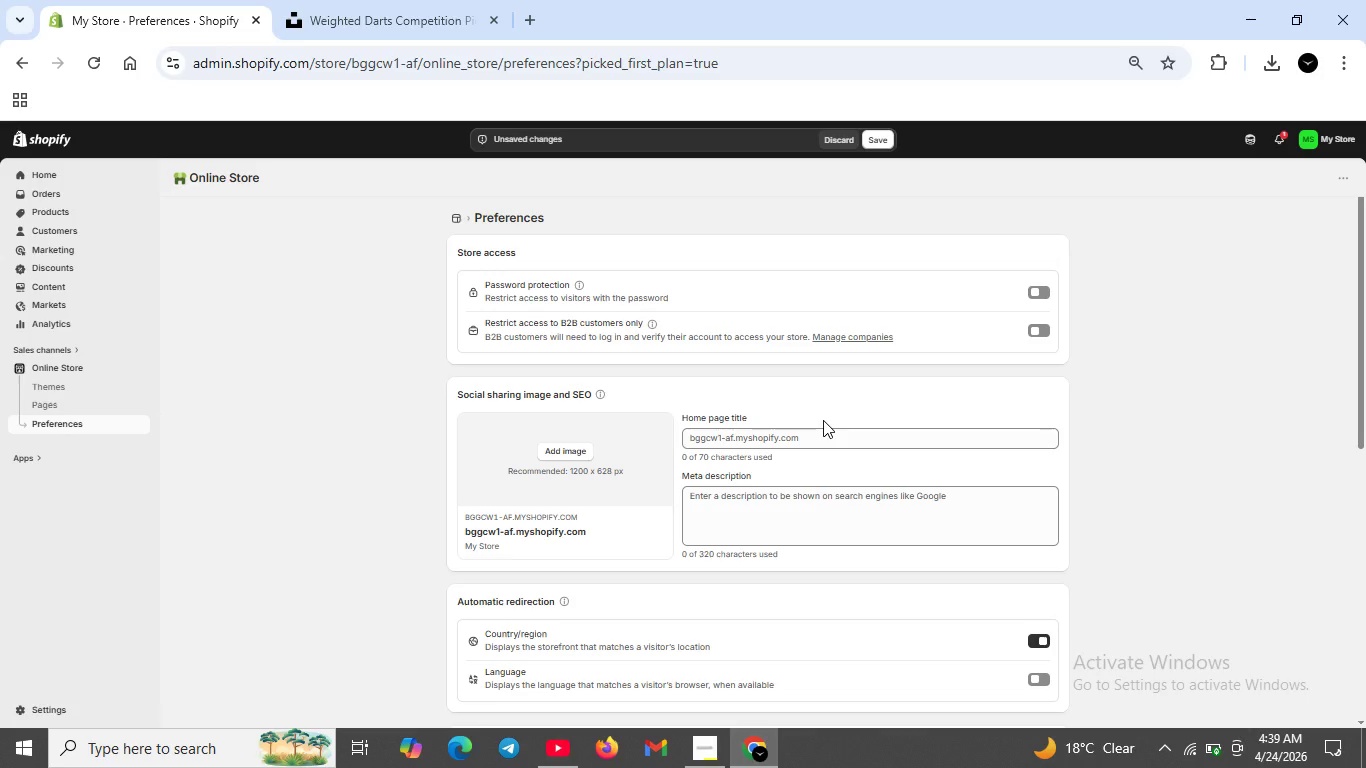 
wait(87.73)
 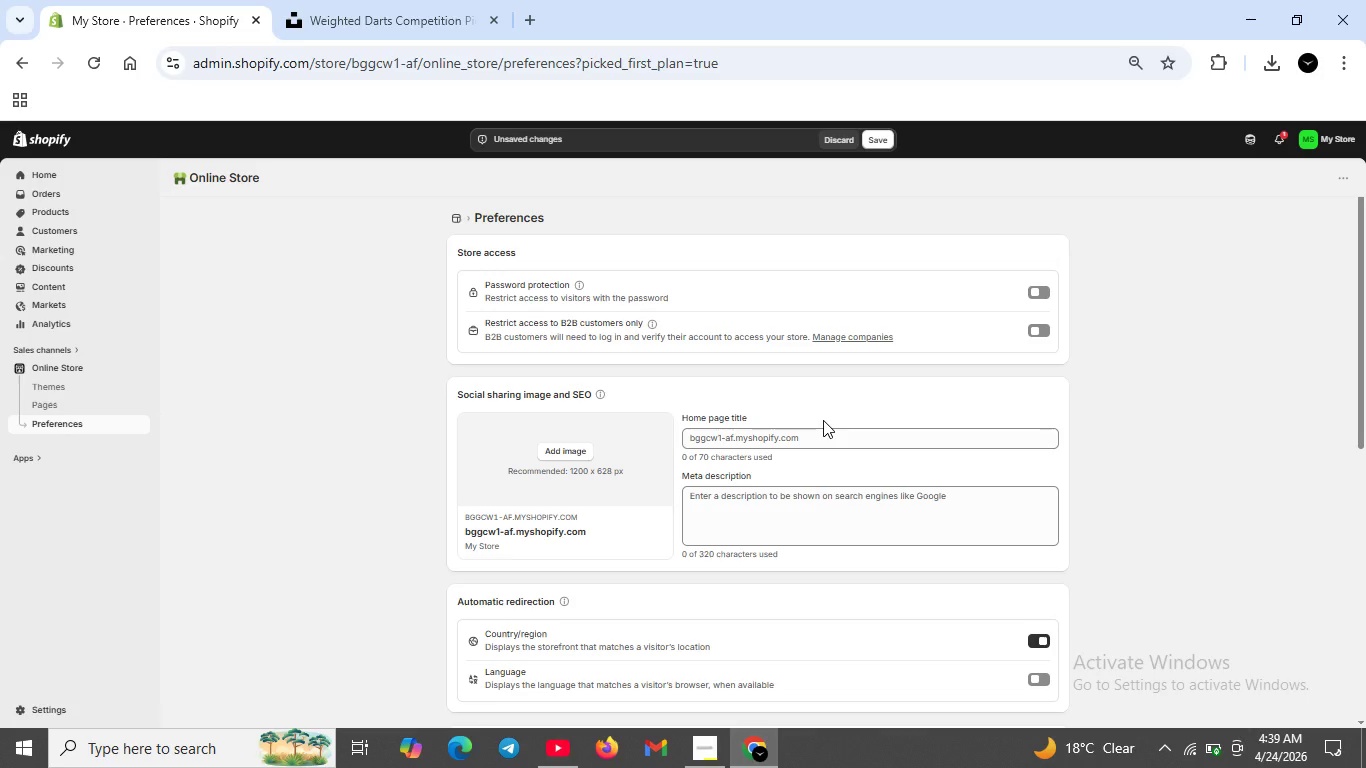 
scroll: coordinate [823, 420], scroll_direction: up, amount: 1.0
 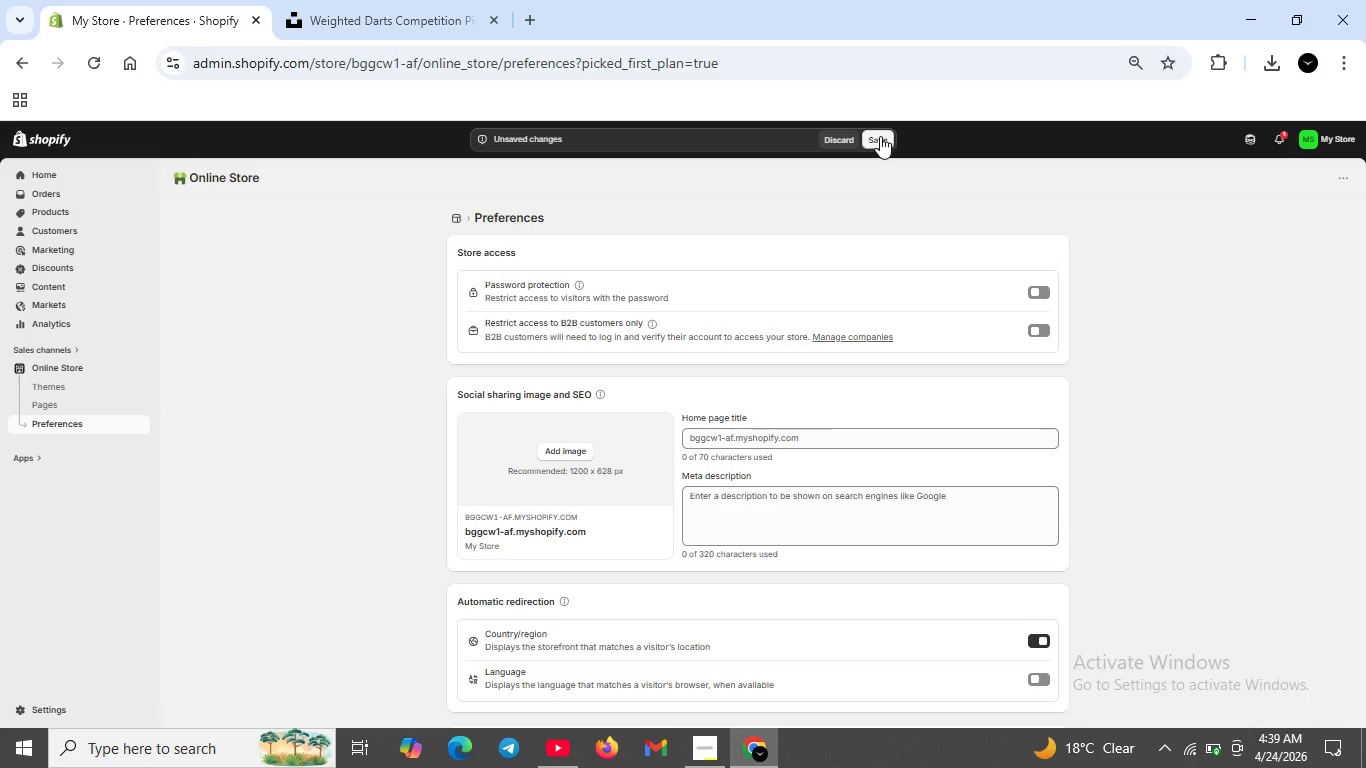 
left_click([880, 136])
 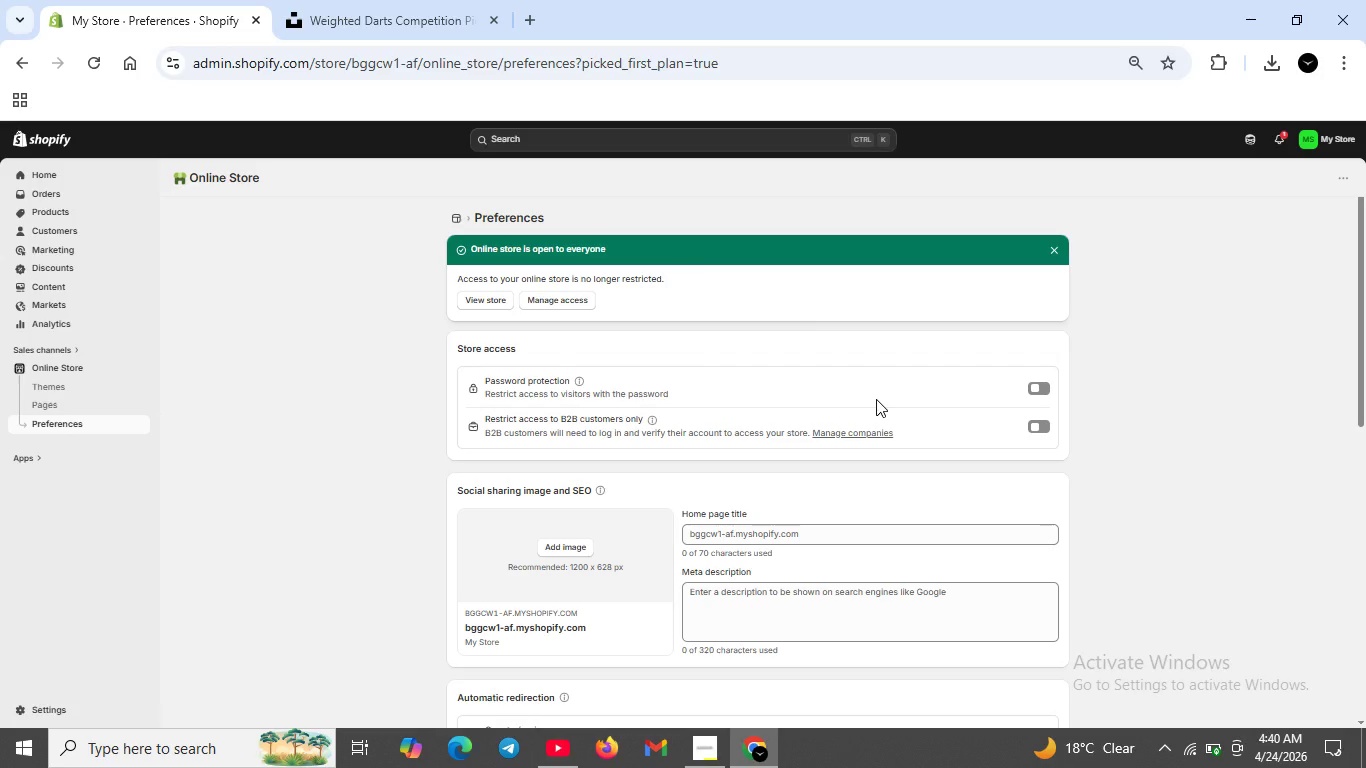 
wait(57.34)
 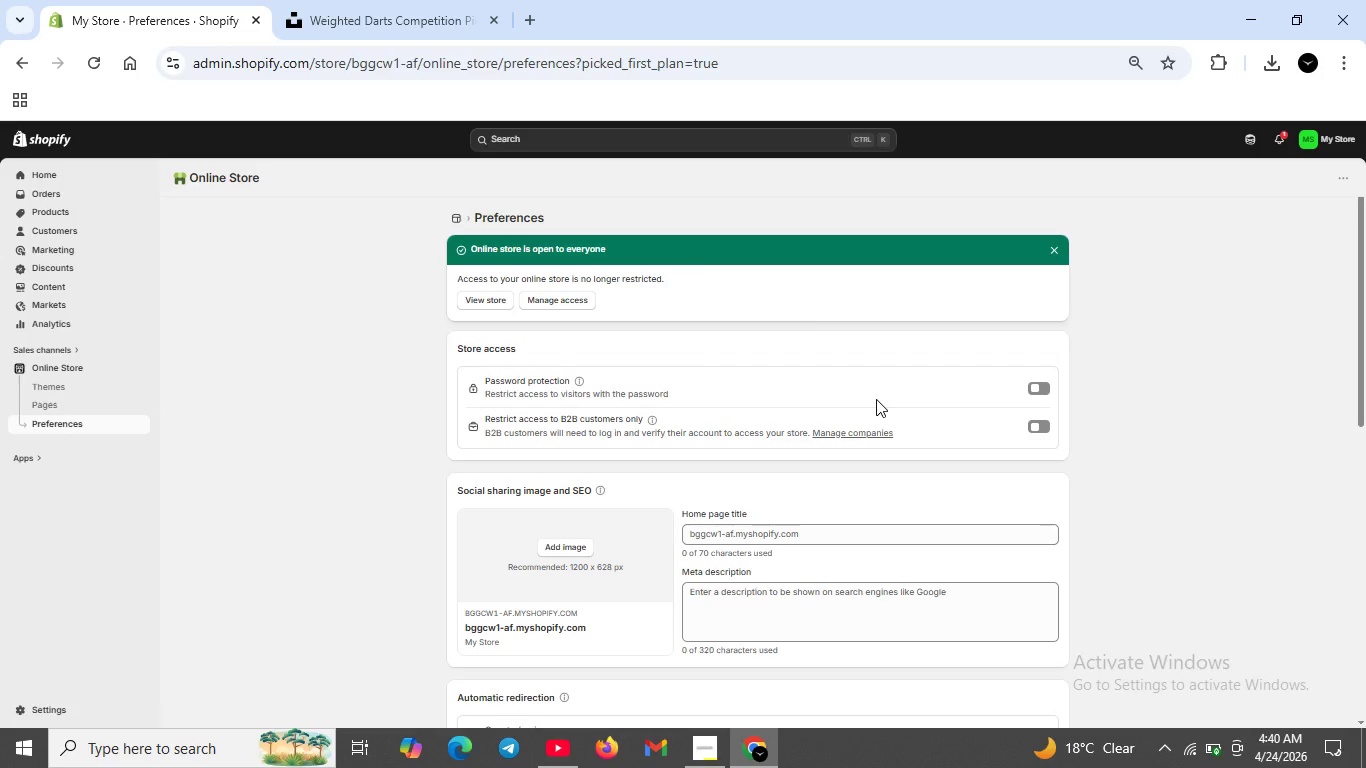 
left_click([42, 206])
 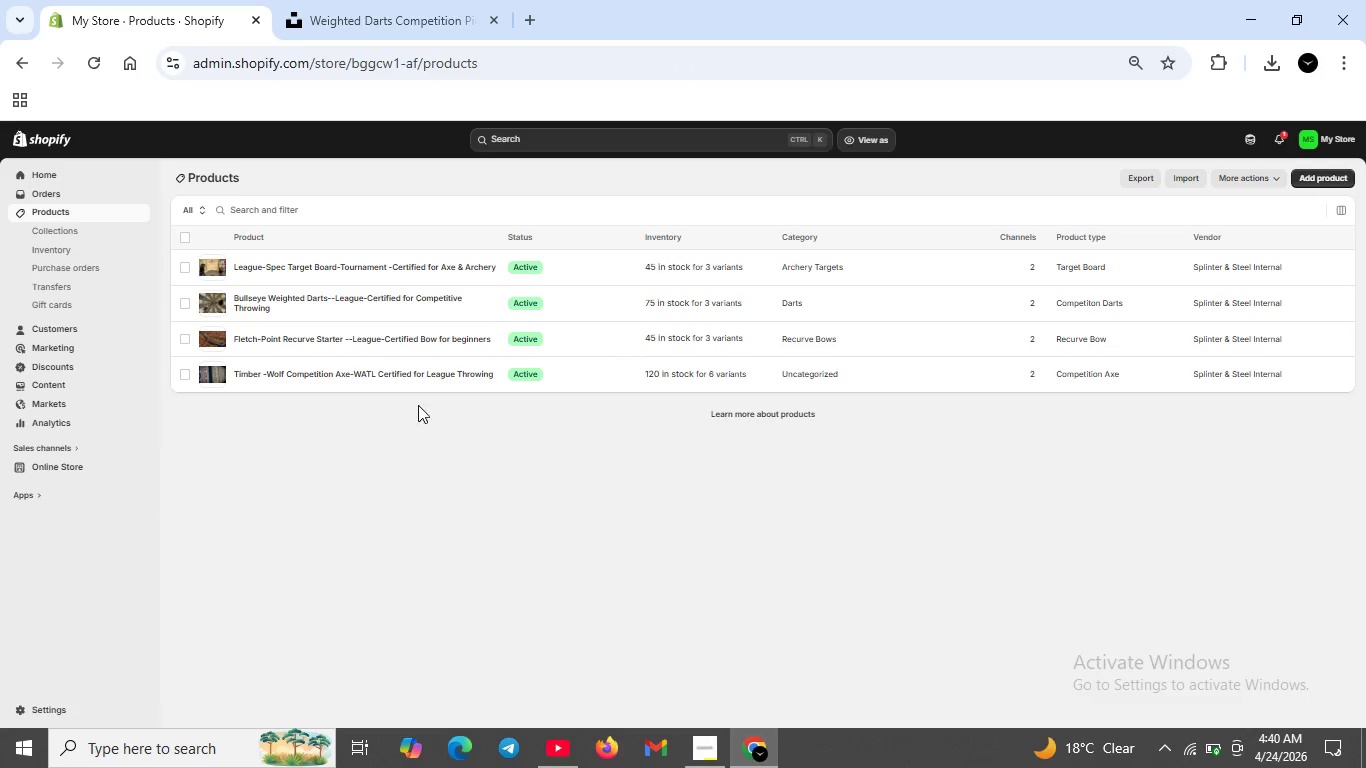 
left_click([310, 372])
 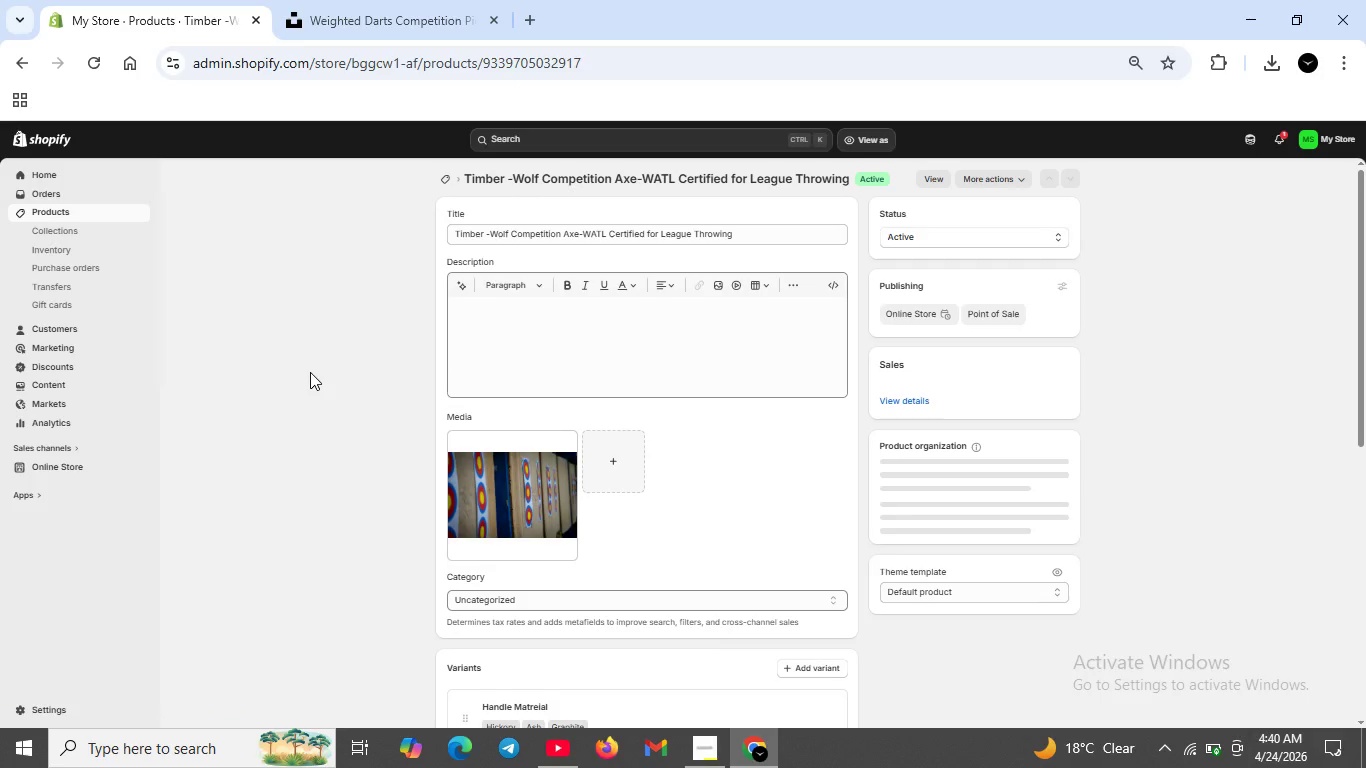 
wait(8.59)
 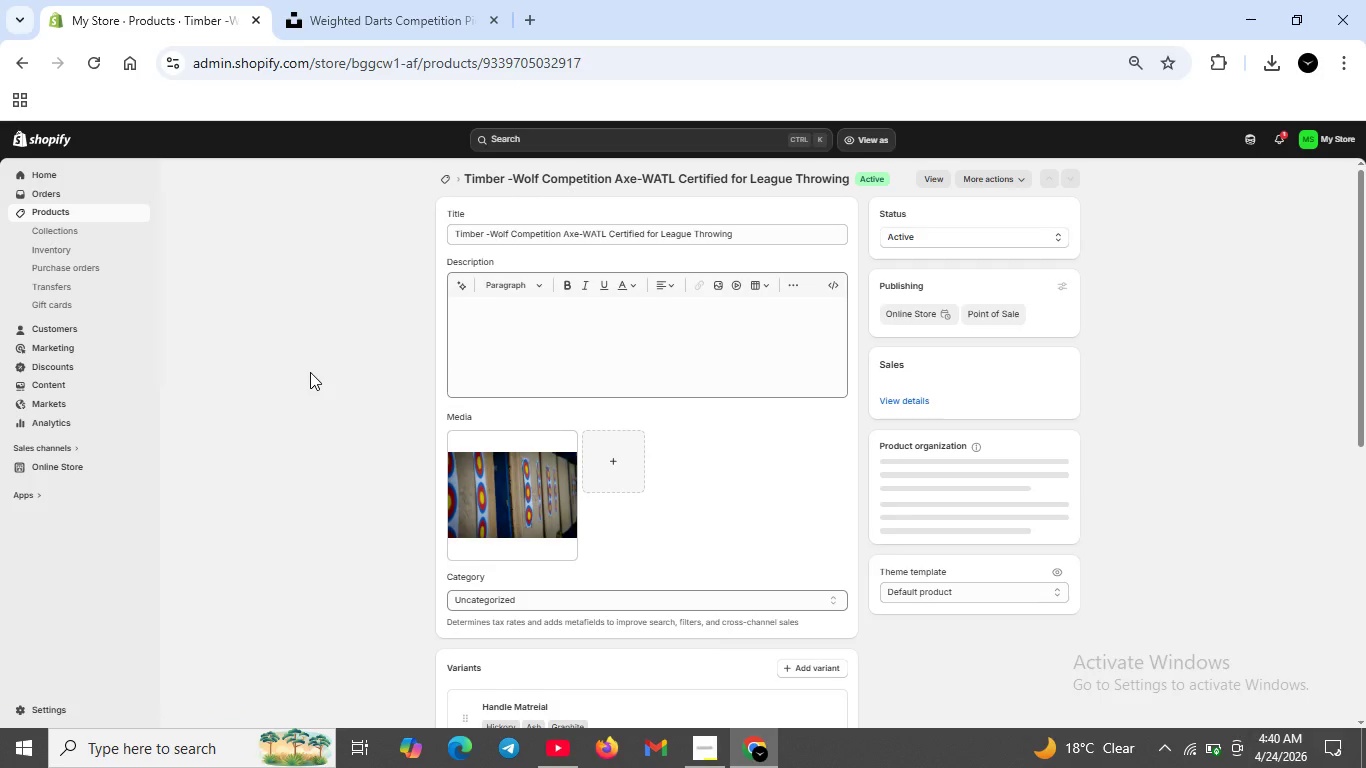 
scroll: coordinate [594, 474], scroll_direction: down, amount: 9.0
 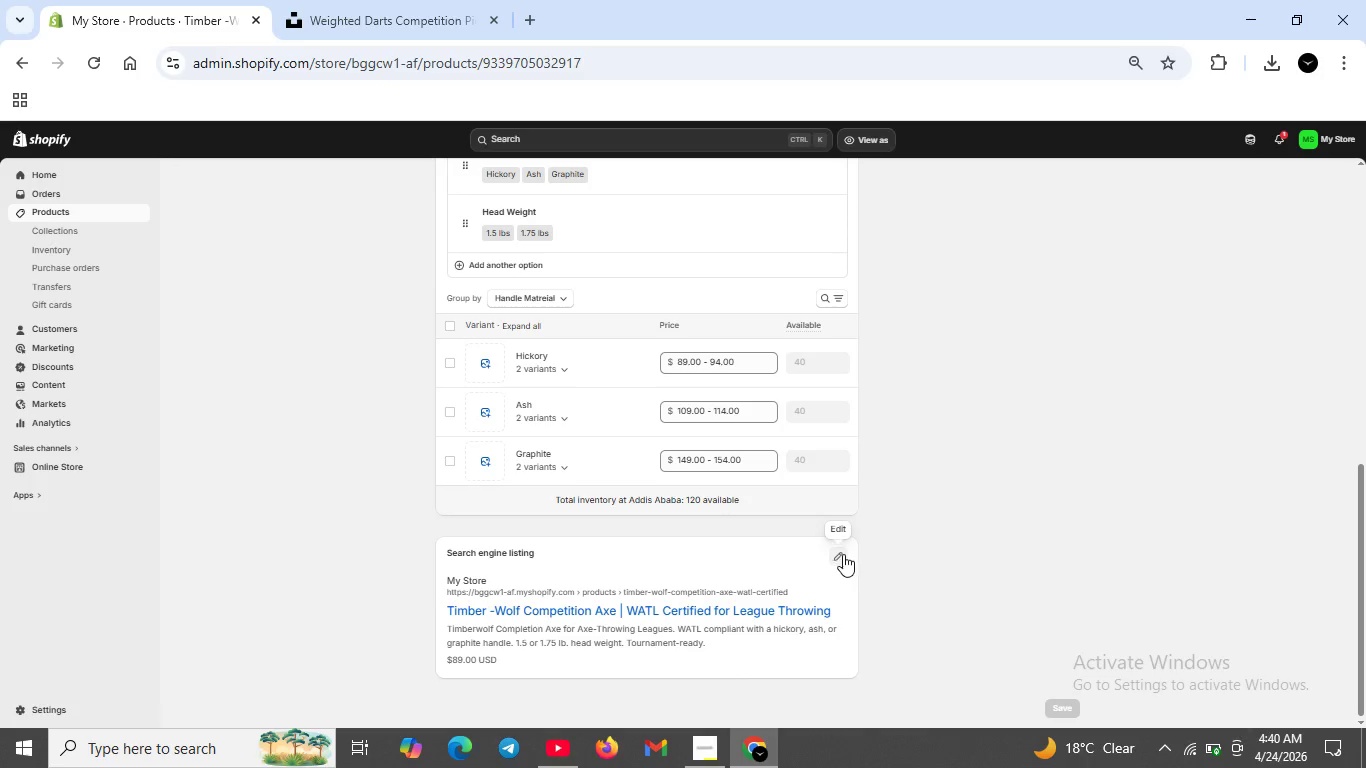 
left_click([838, 553])
 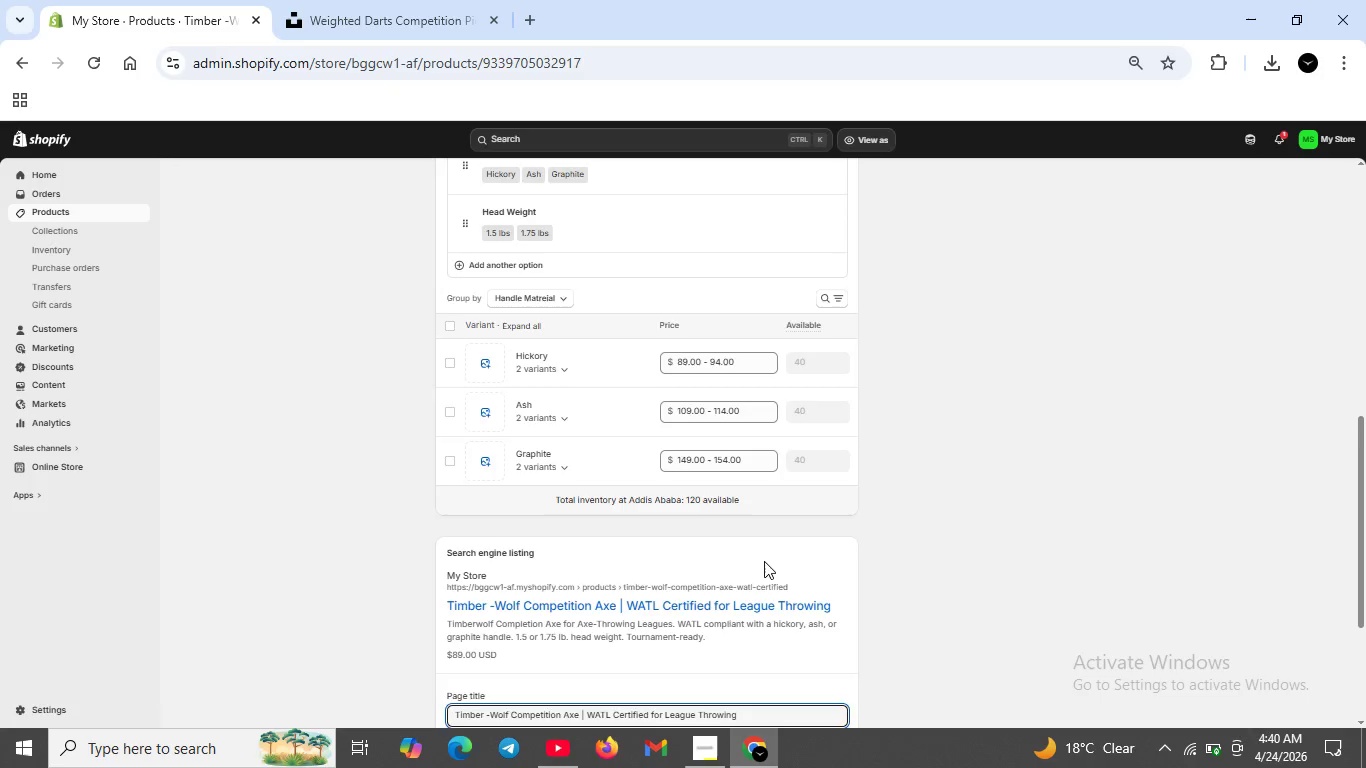 
scroll: coordinate [757, 566], scroll_direction: down, amount: 4.0
 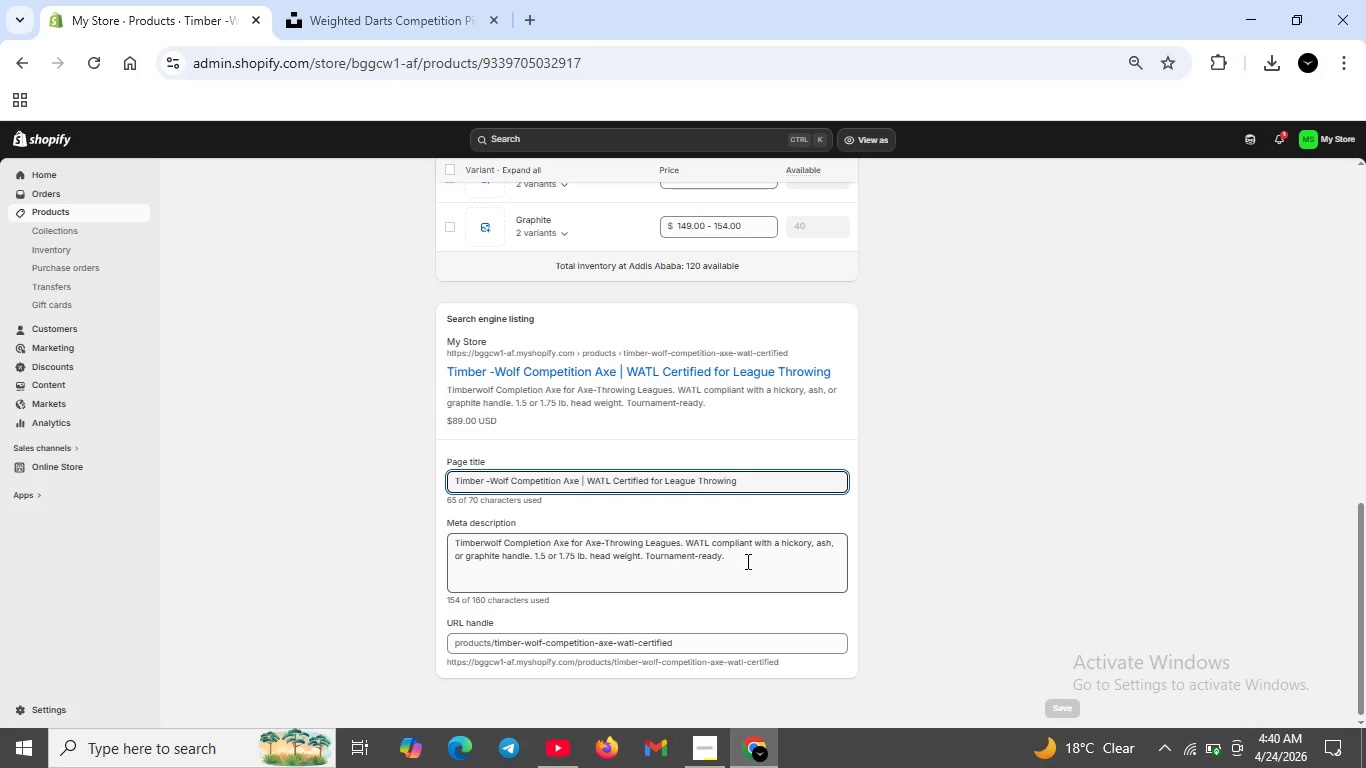 
wait(11.93)
 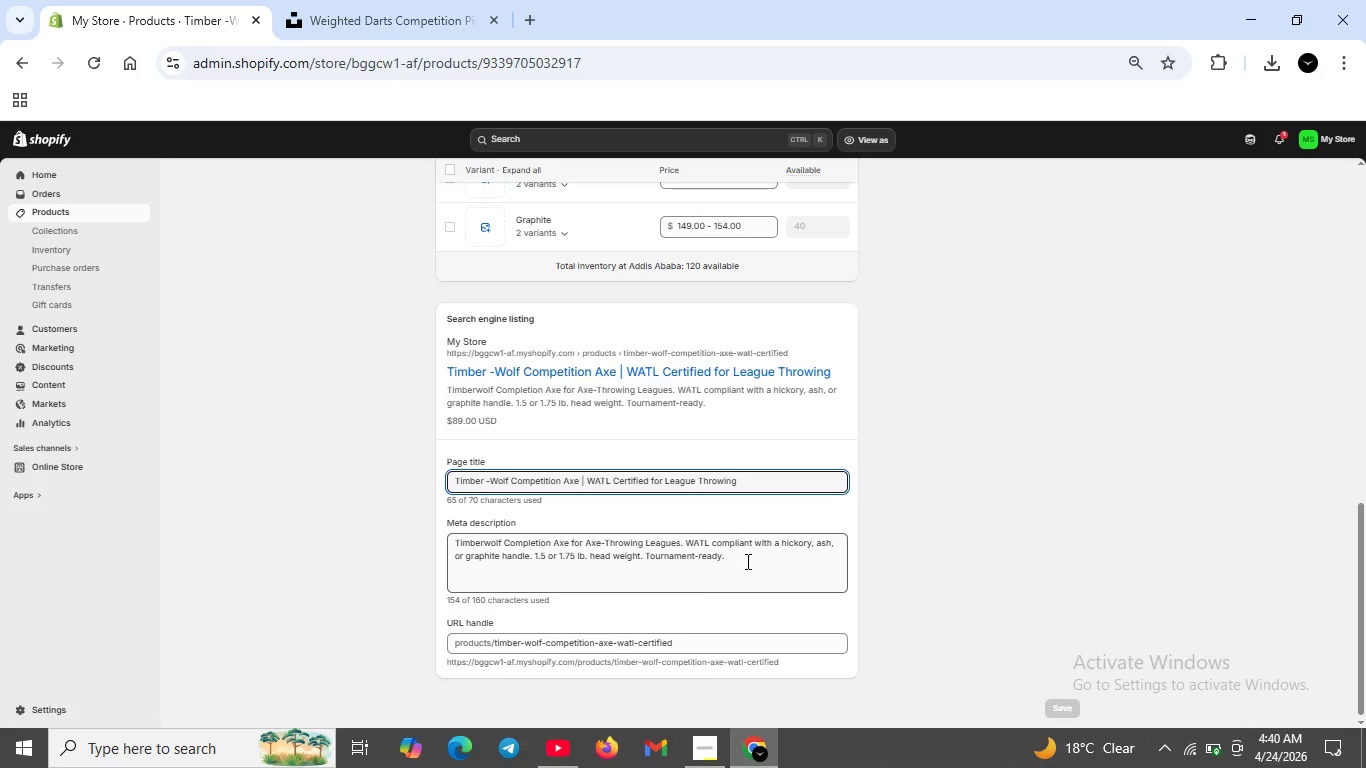 
left_click_drag(start_coordinate=[533, 558], to_coordinate=[722, 568])
 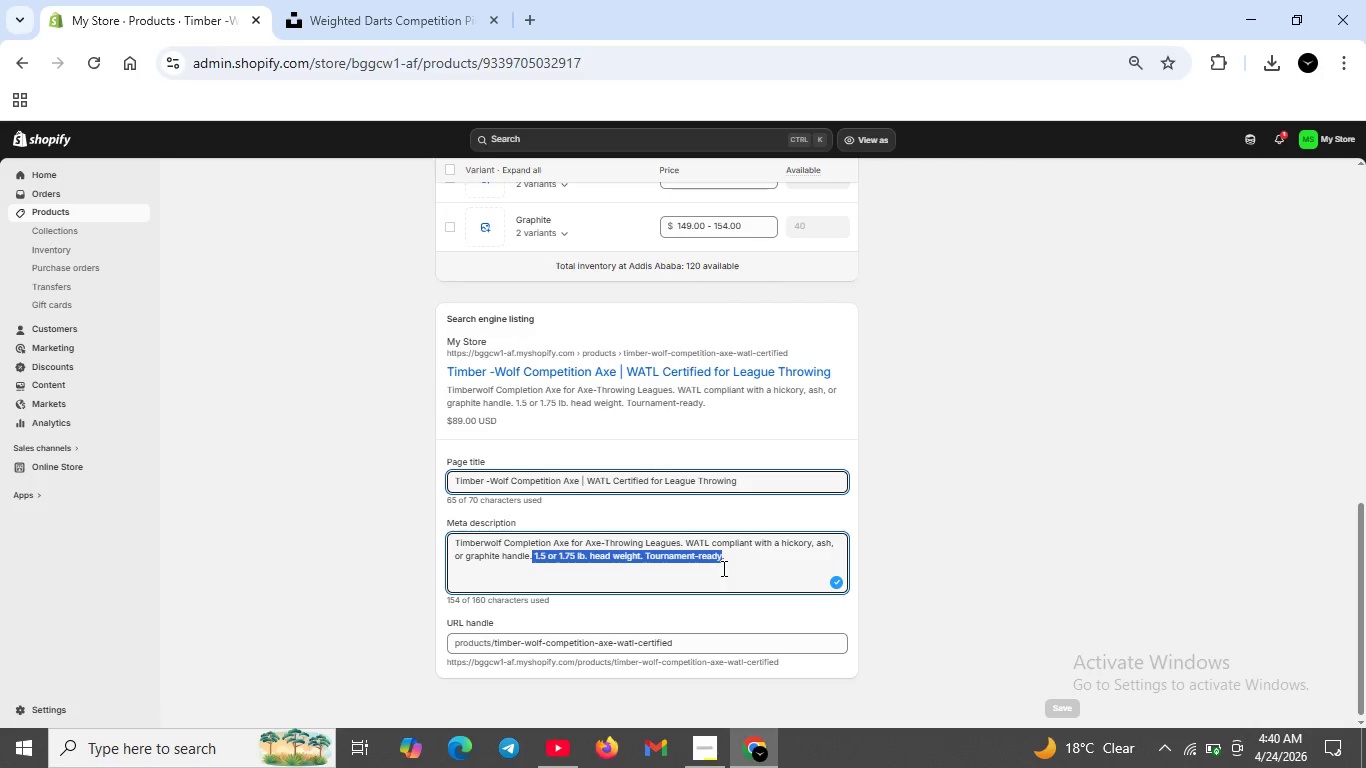 
key(Backspace)
 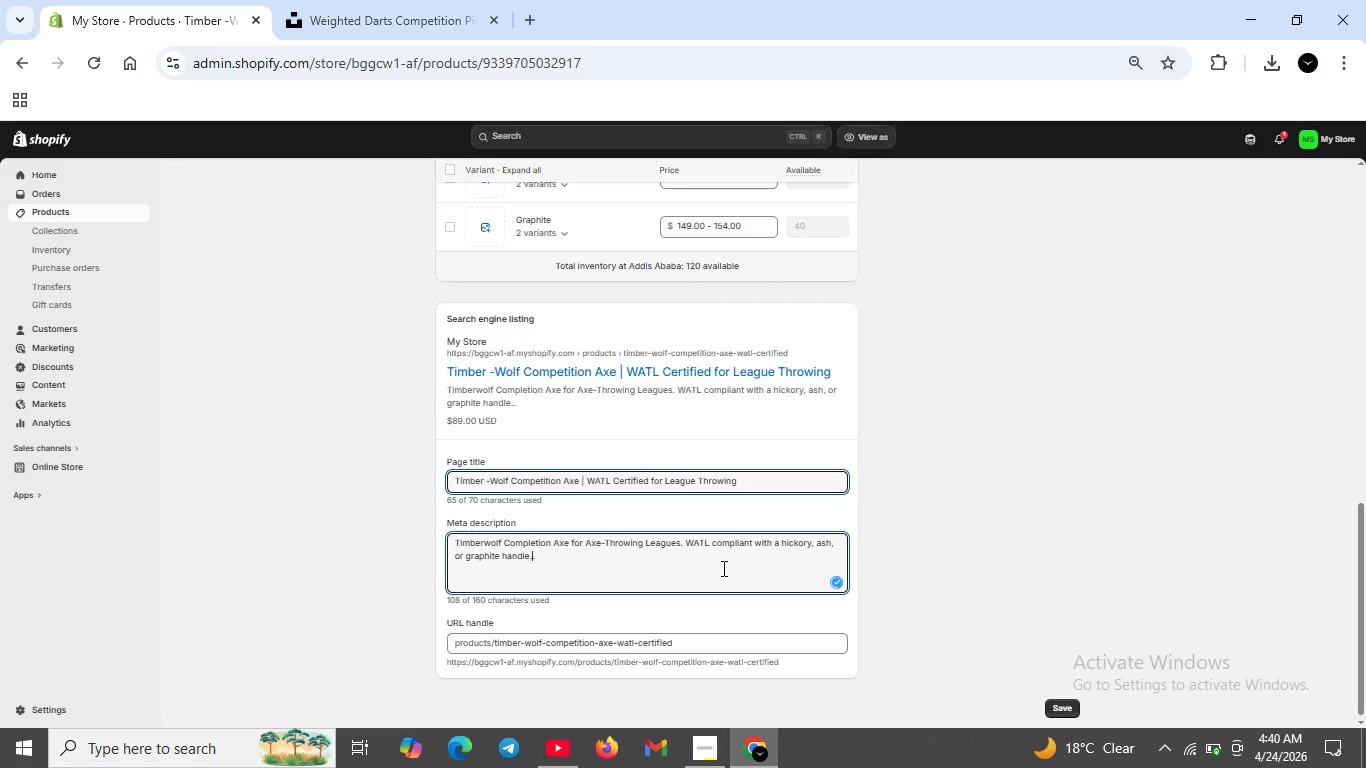 
key(S)
 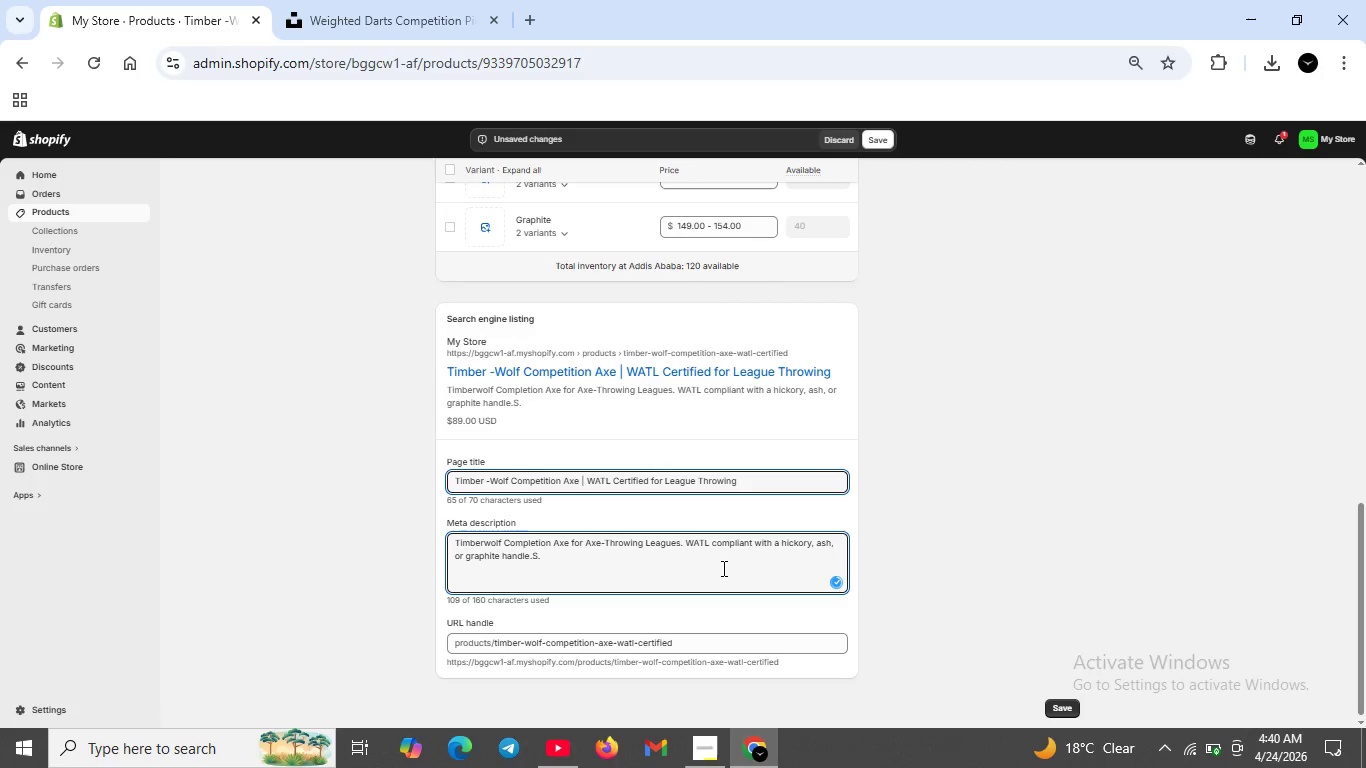 
key(ArrowRight)
 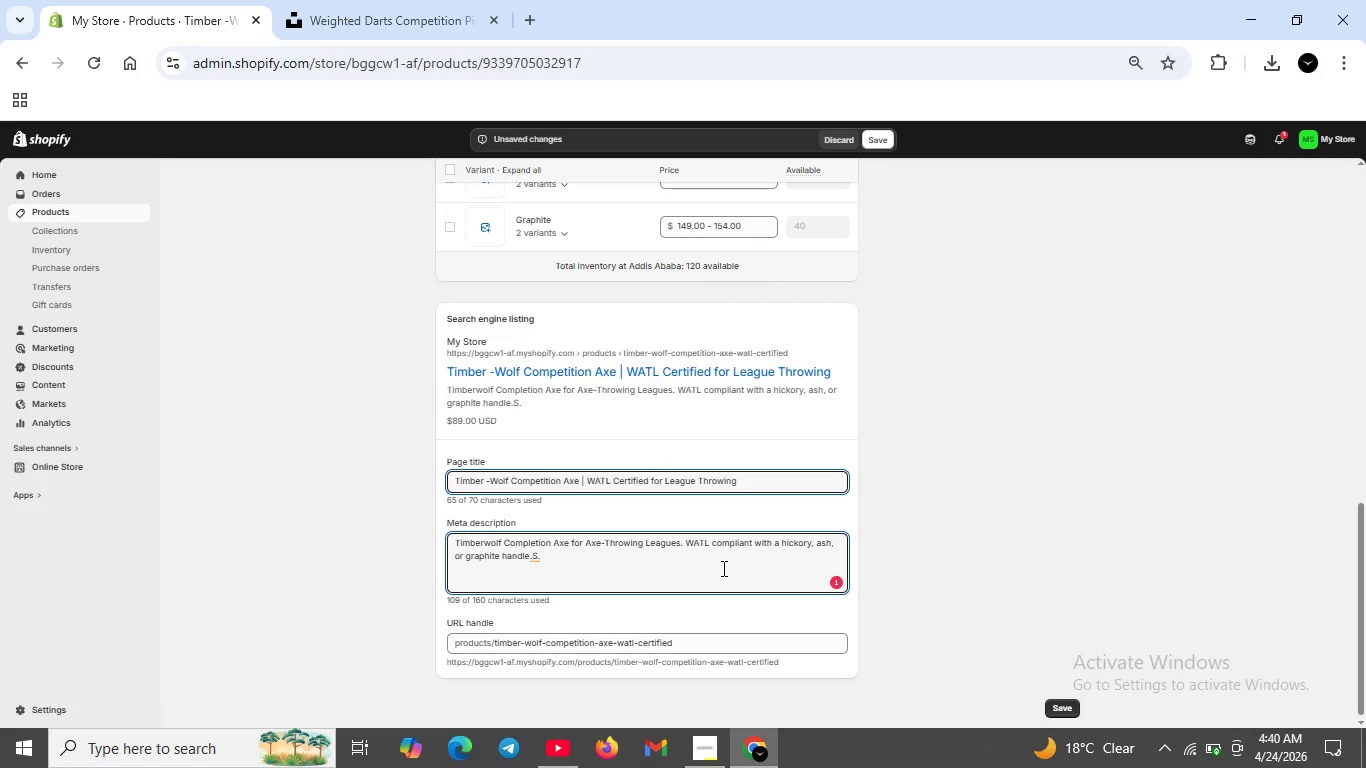 
key(Backspace)
type(hop now for tournament -ready gear.)
 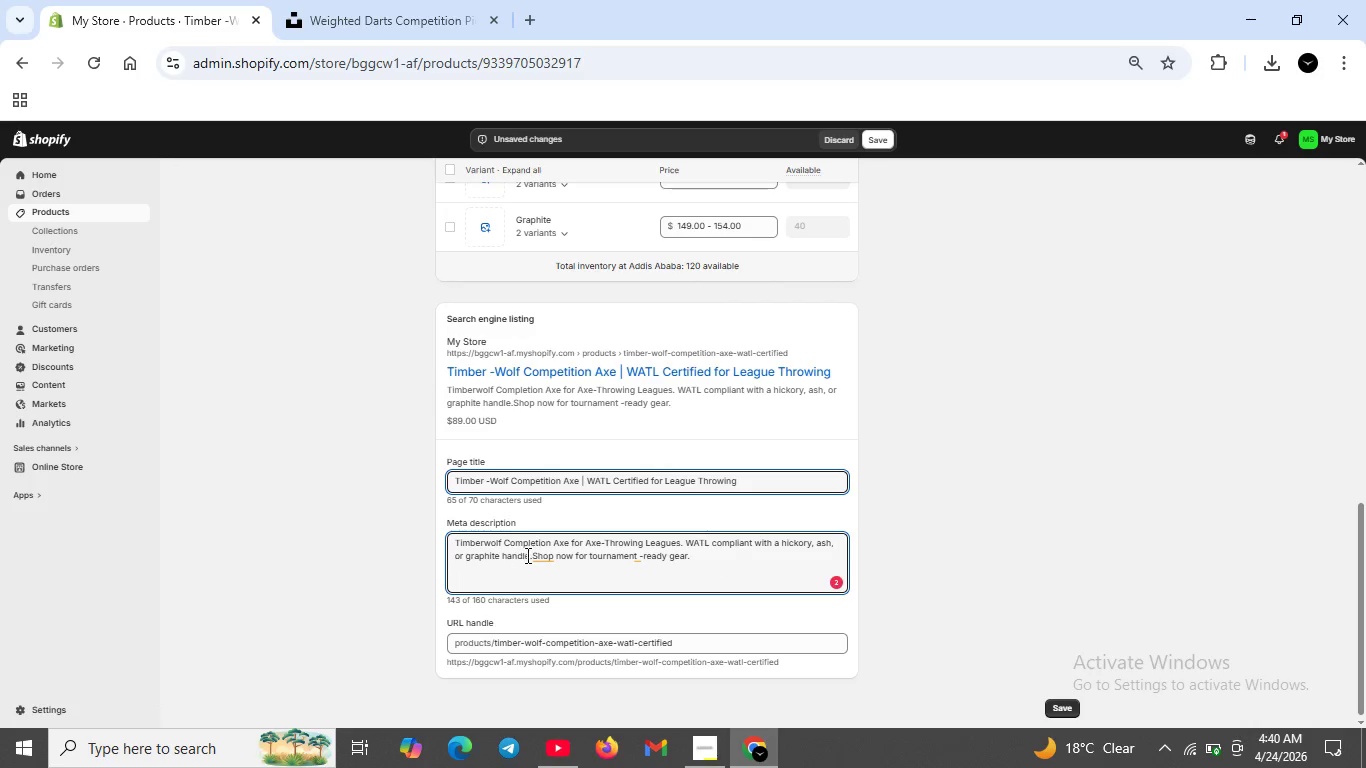 
wait(5.89)
 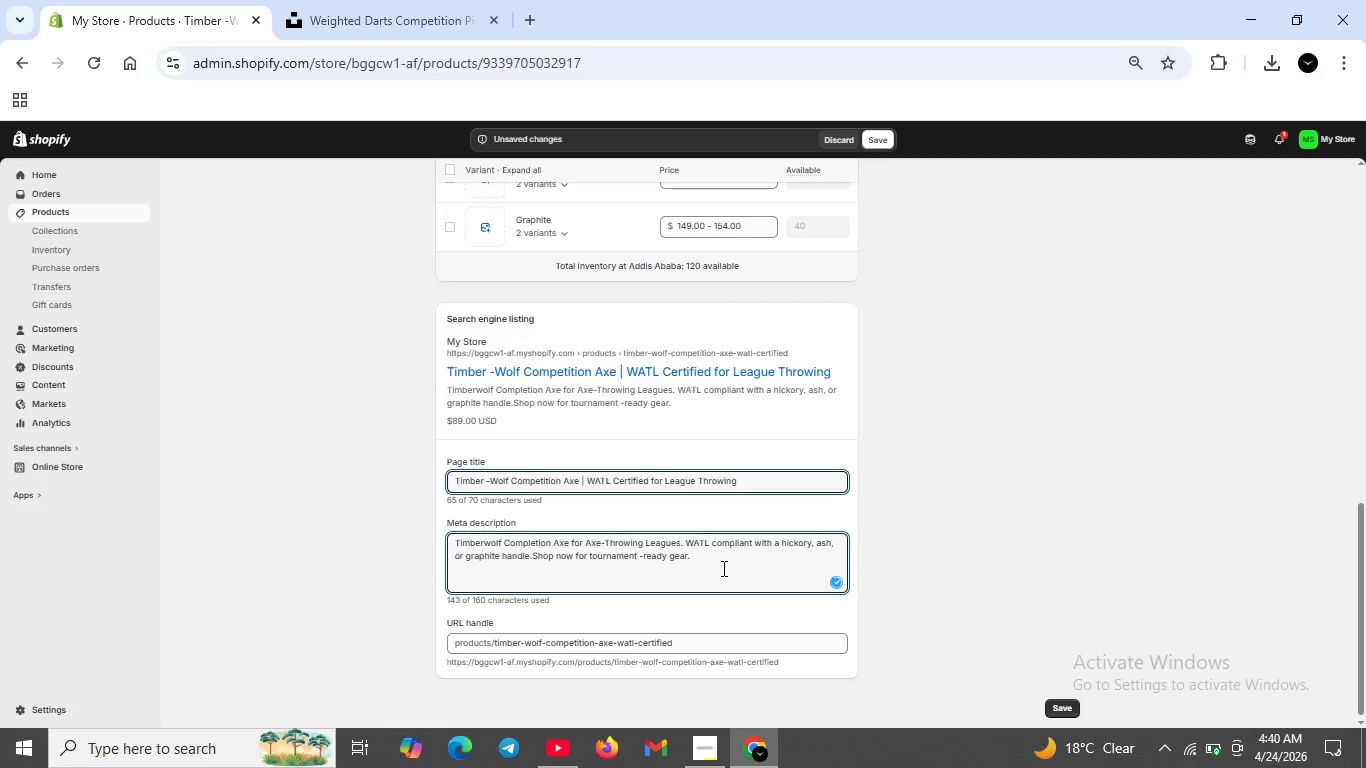 
left_click([556, 642])
 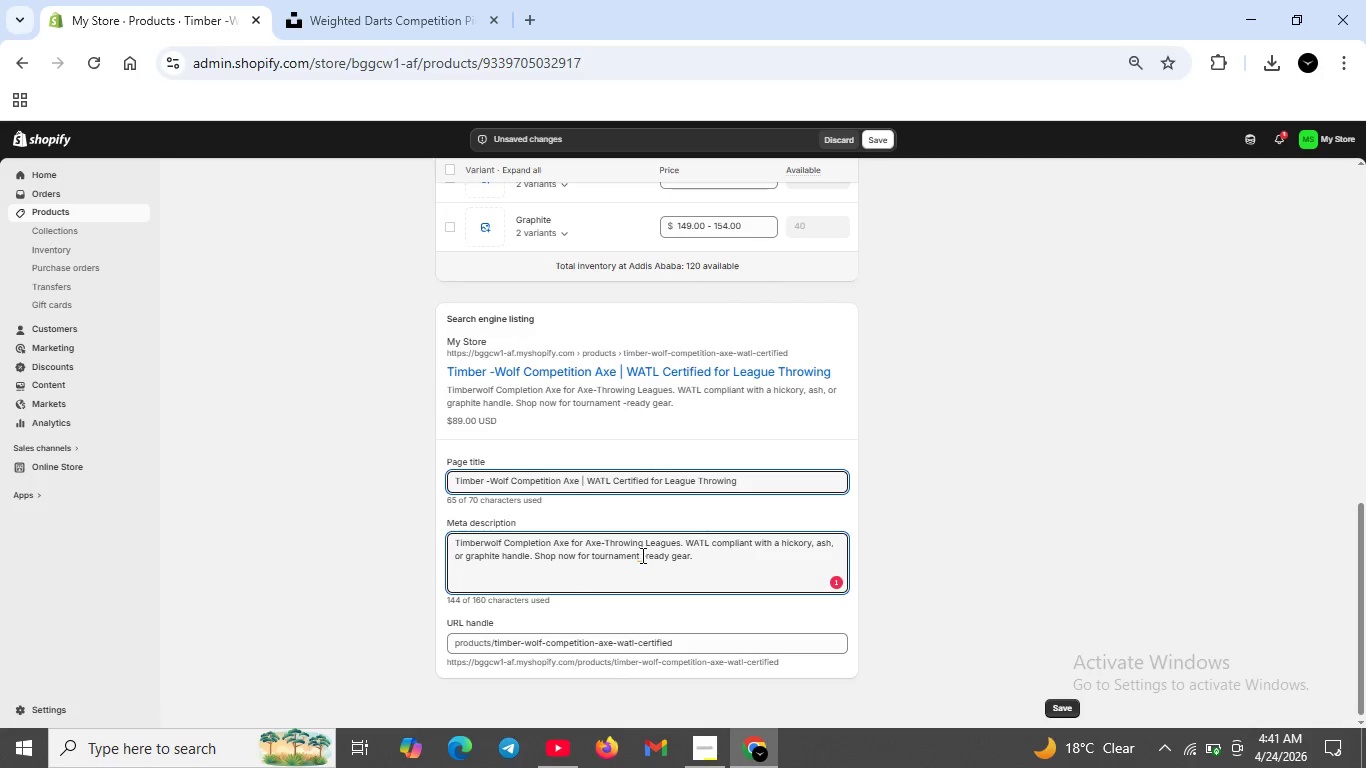 
left_click([641, 555])
 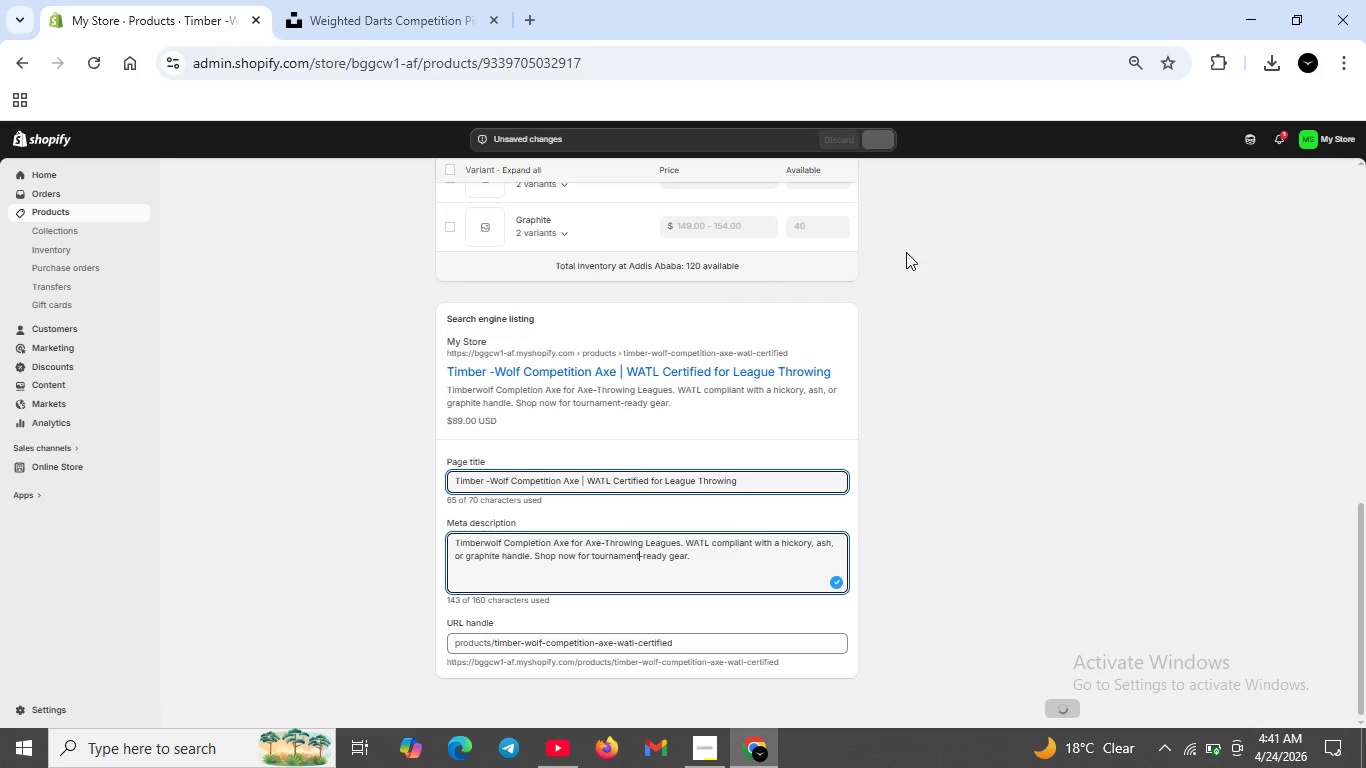 
wait(12.78)
 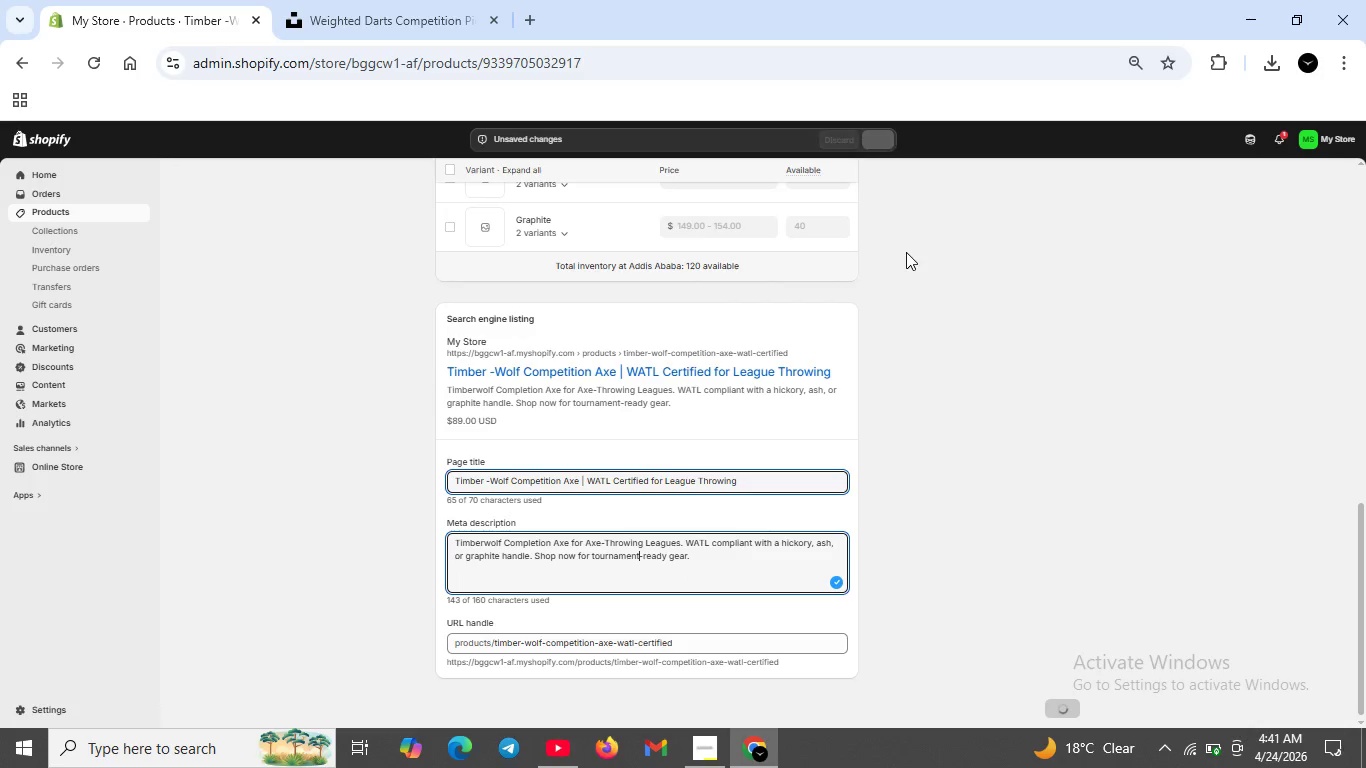 
left_click([698, 747])
 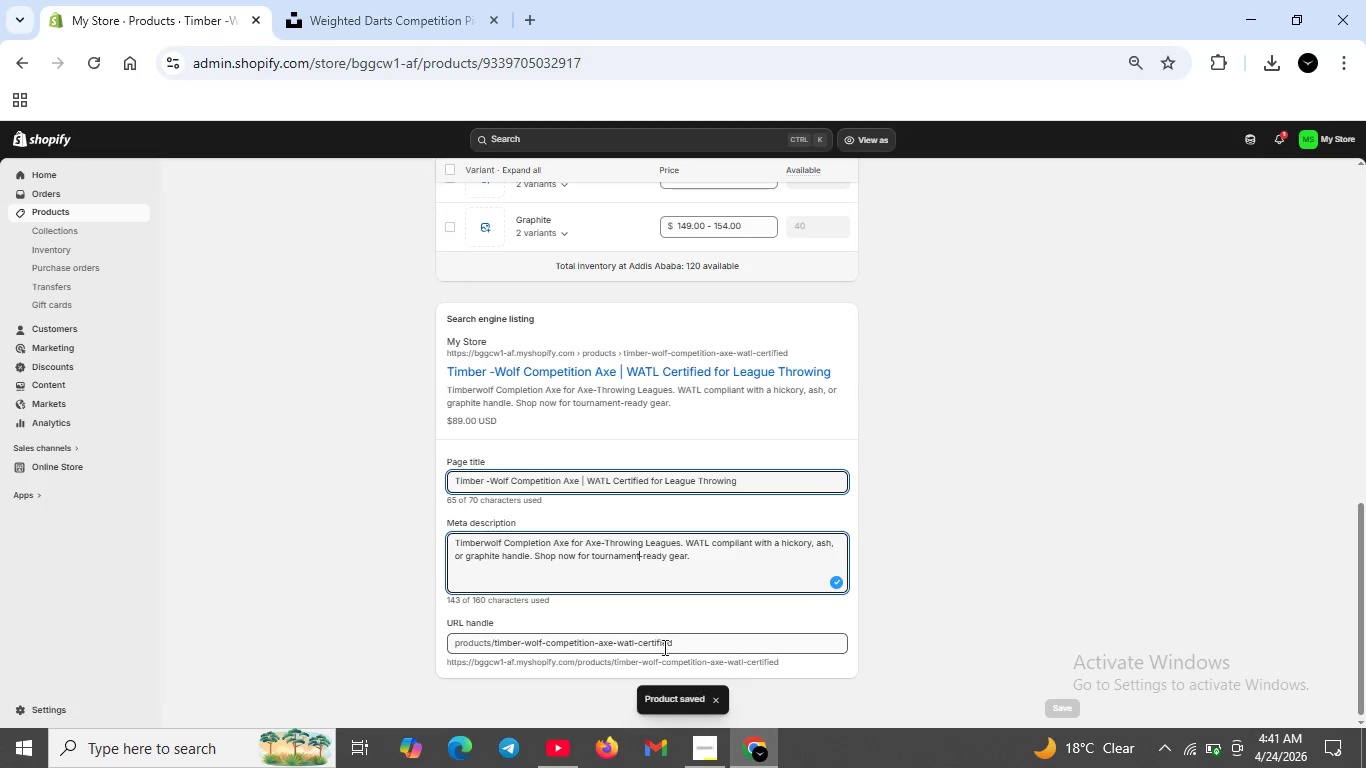 
scroll: coordinate [584, 456], scroll_direction: up, amount: 12.0
 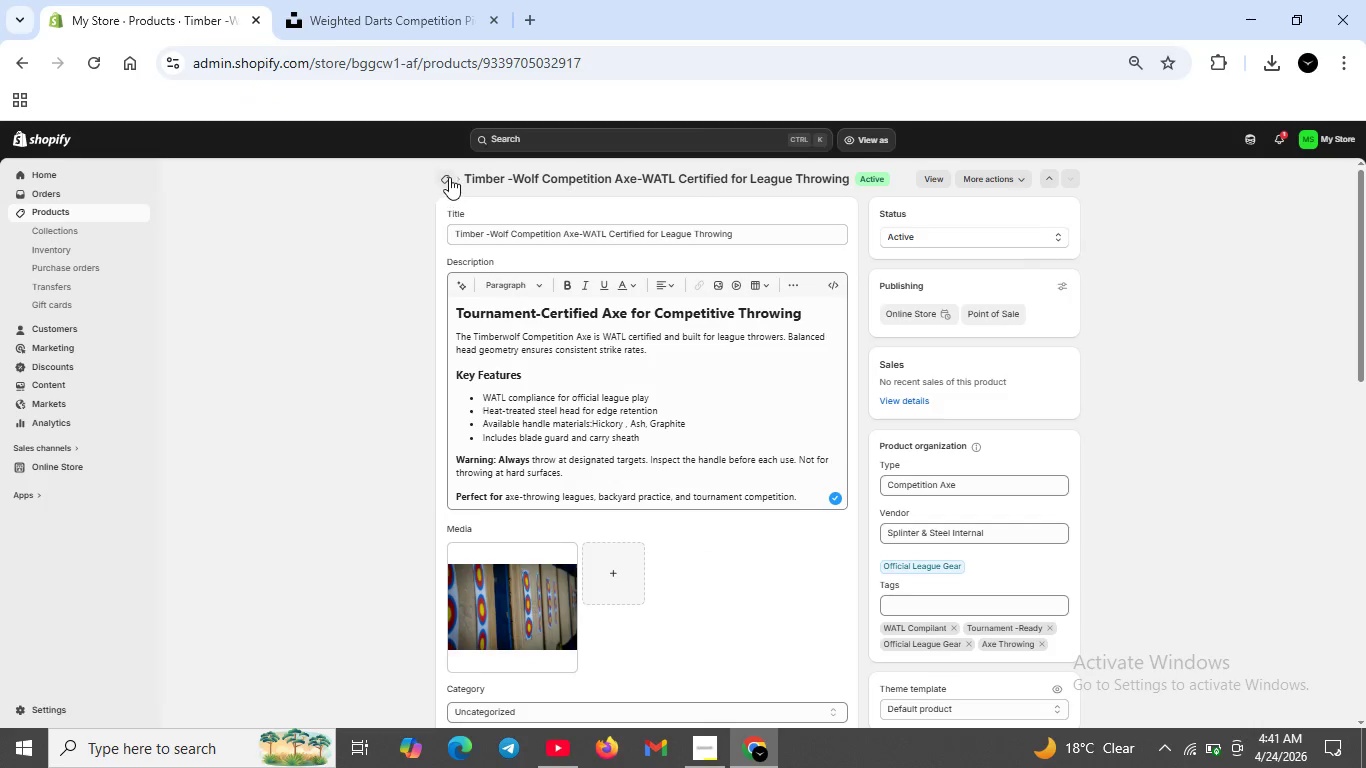 
left_click([449, 177])
 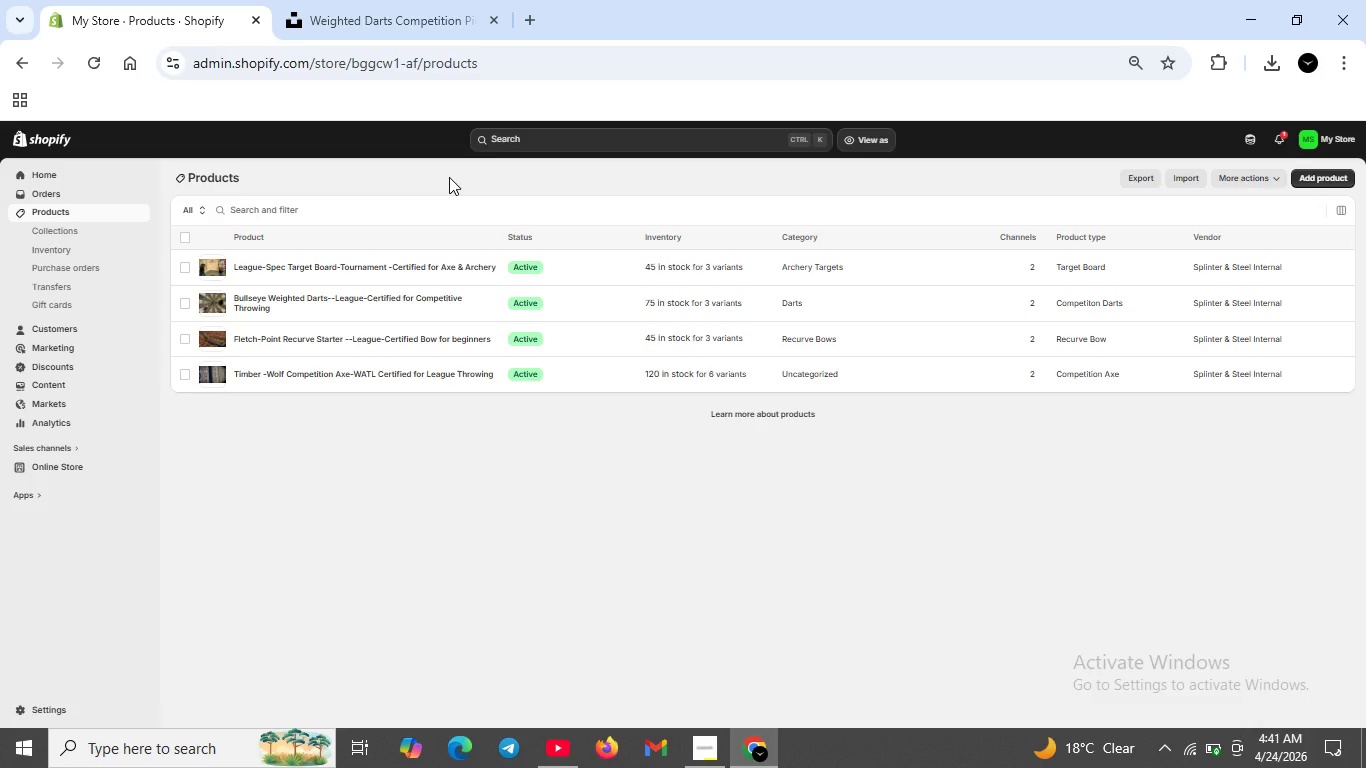 
wait(10.33)
 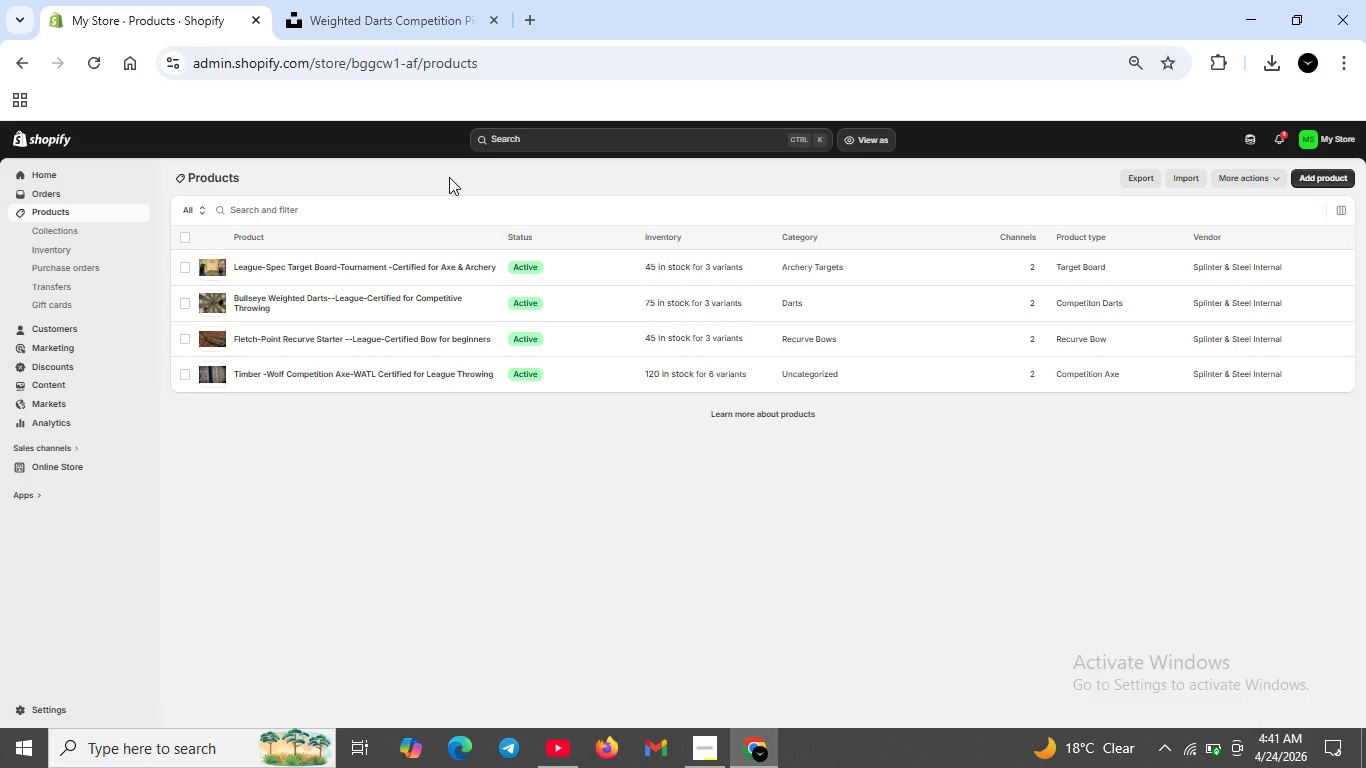 
left_click([422, 372])
 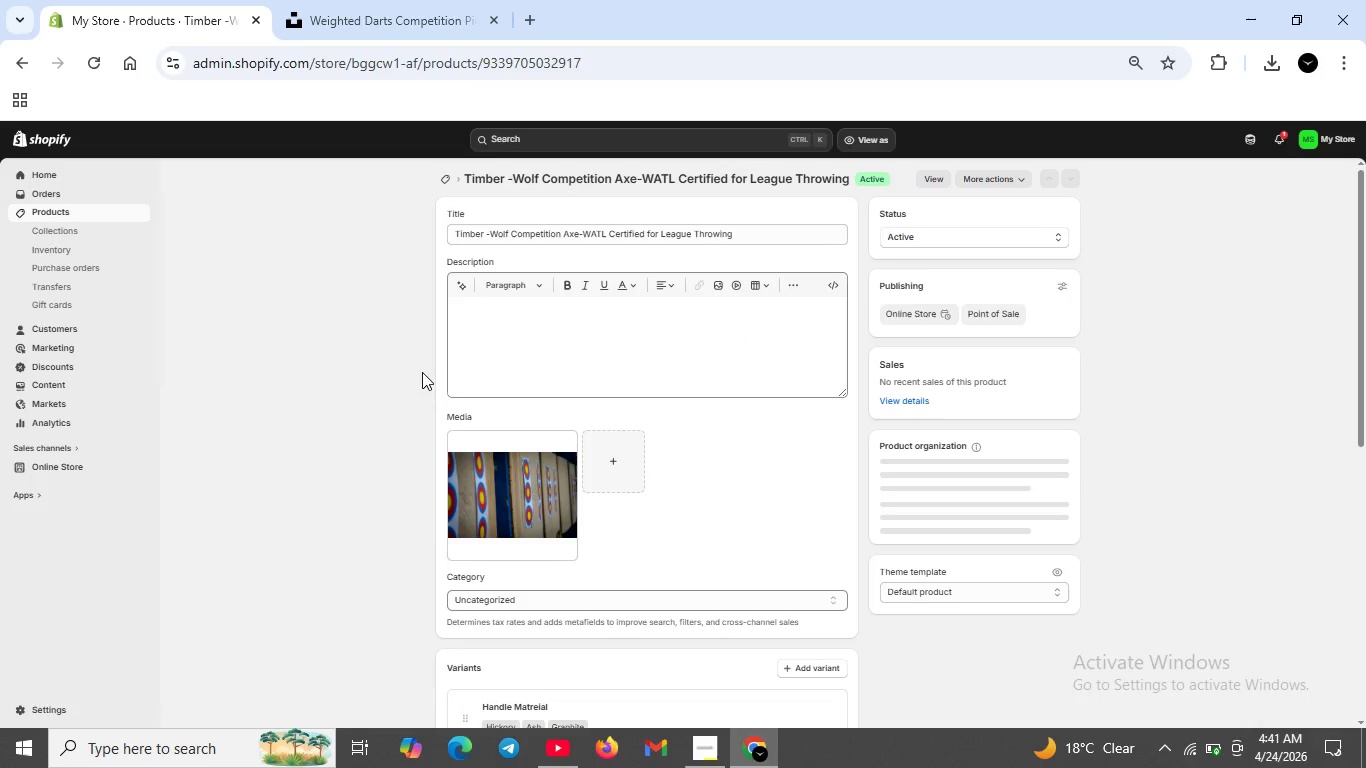 
scroll: coordinate [659, 502], scroll_direction: down, amount: 13.0
 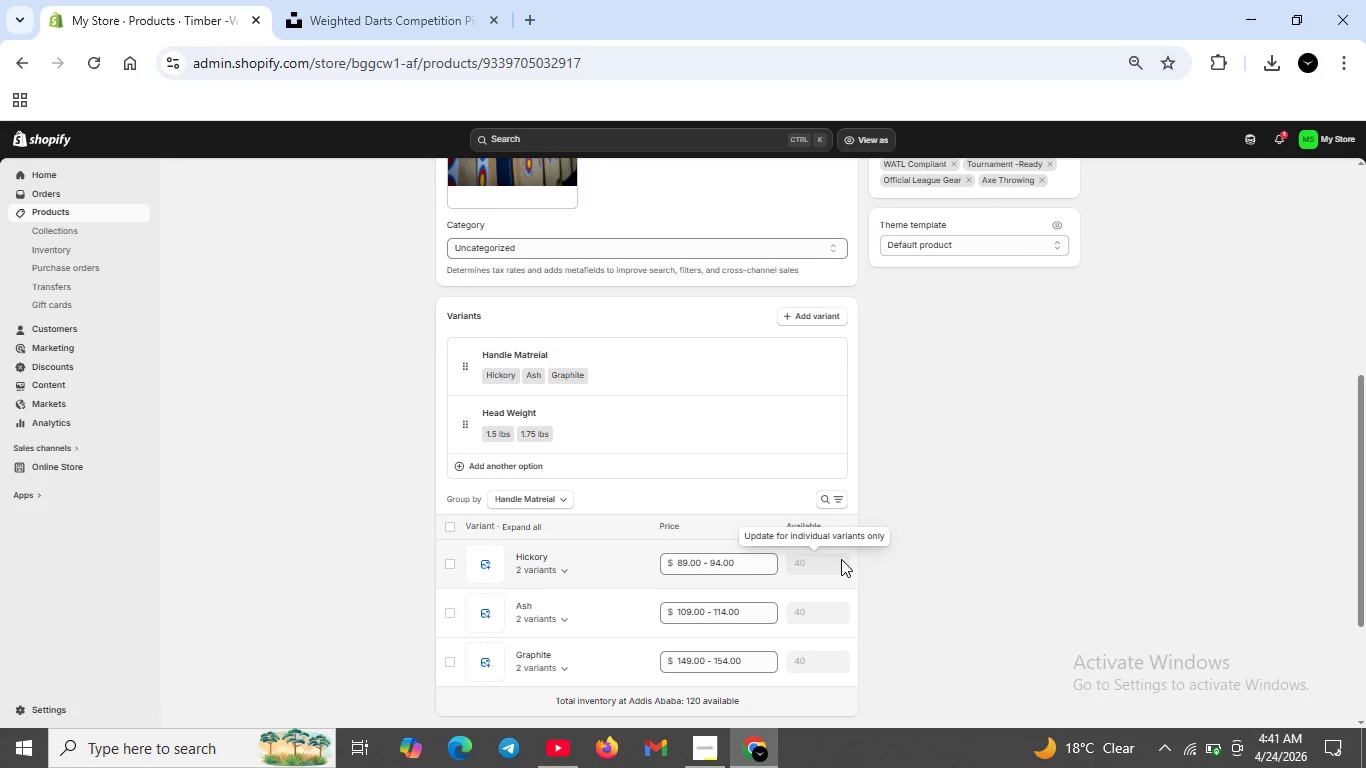 
wait(9.37)
 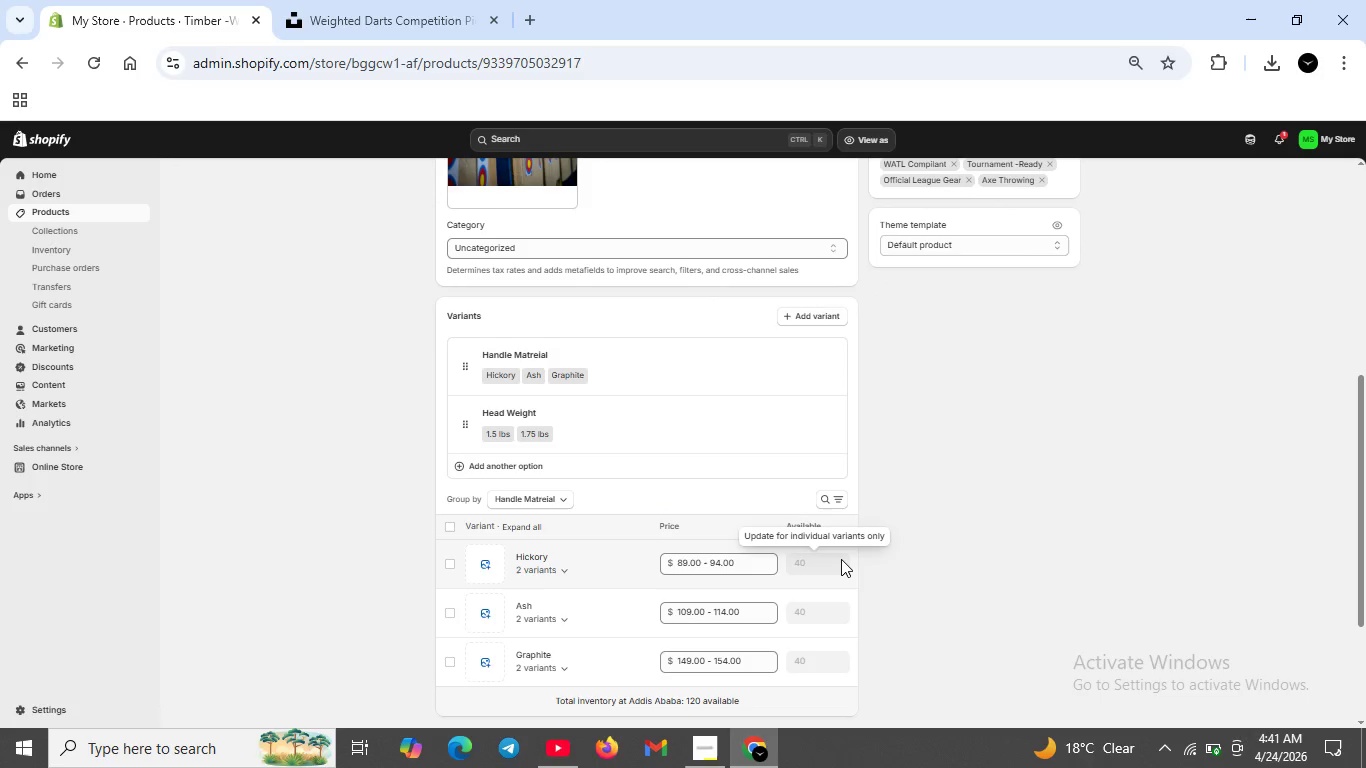 
scroll: coordinate [841, 559], scroll_direction: down, amount: 5.0
 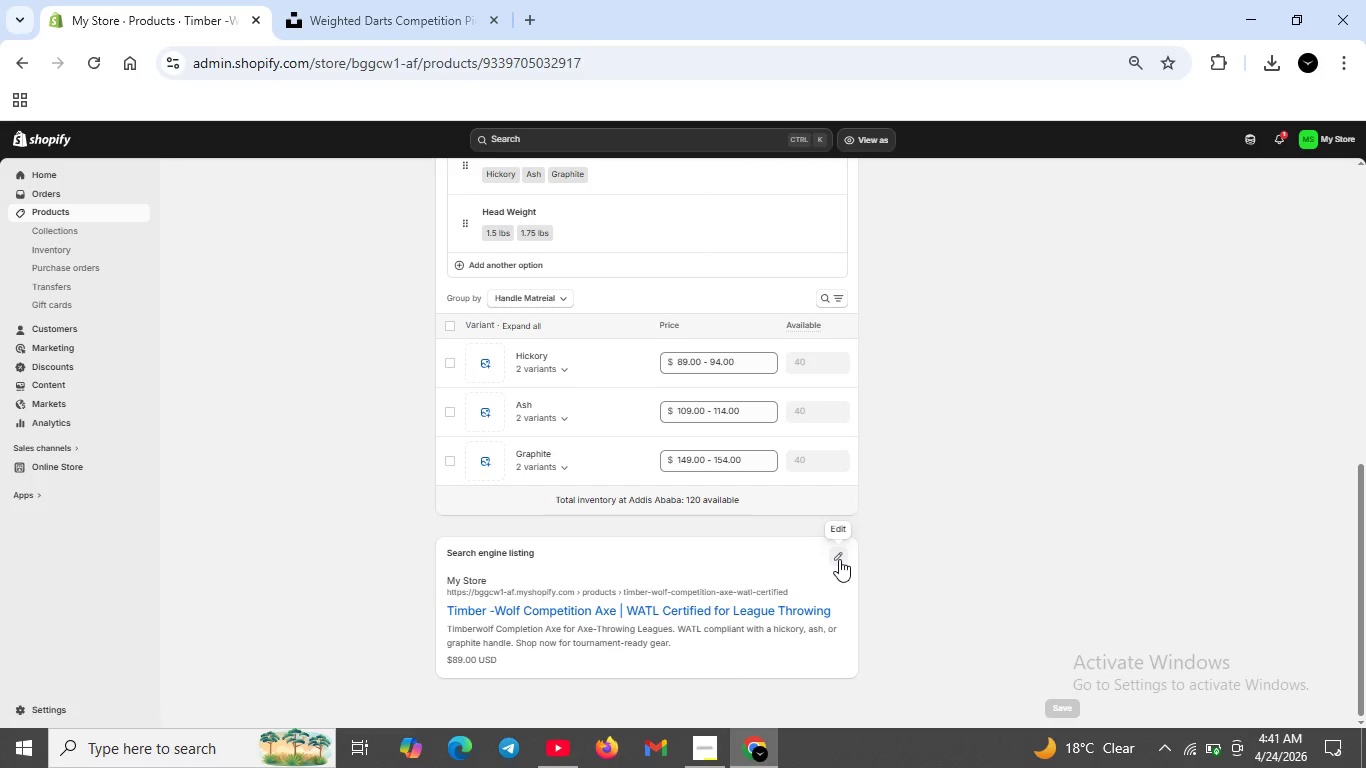 
scroll: coordinate [752, 454], scroll_direction: up, amount: 9.0
 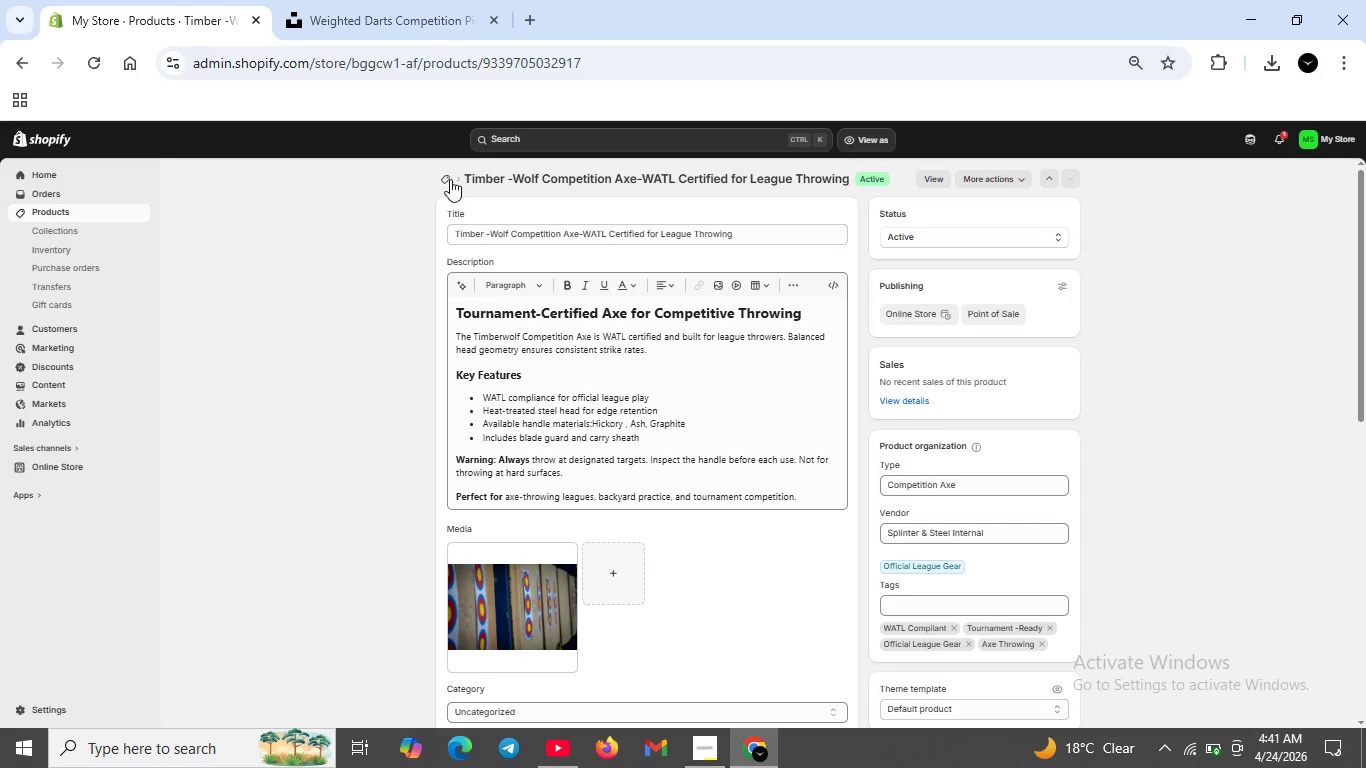 
left_click([446, 177])
 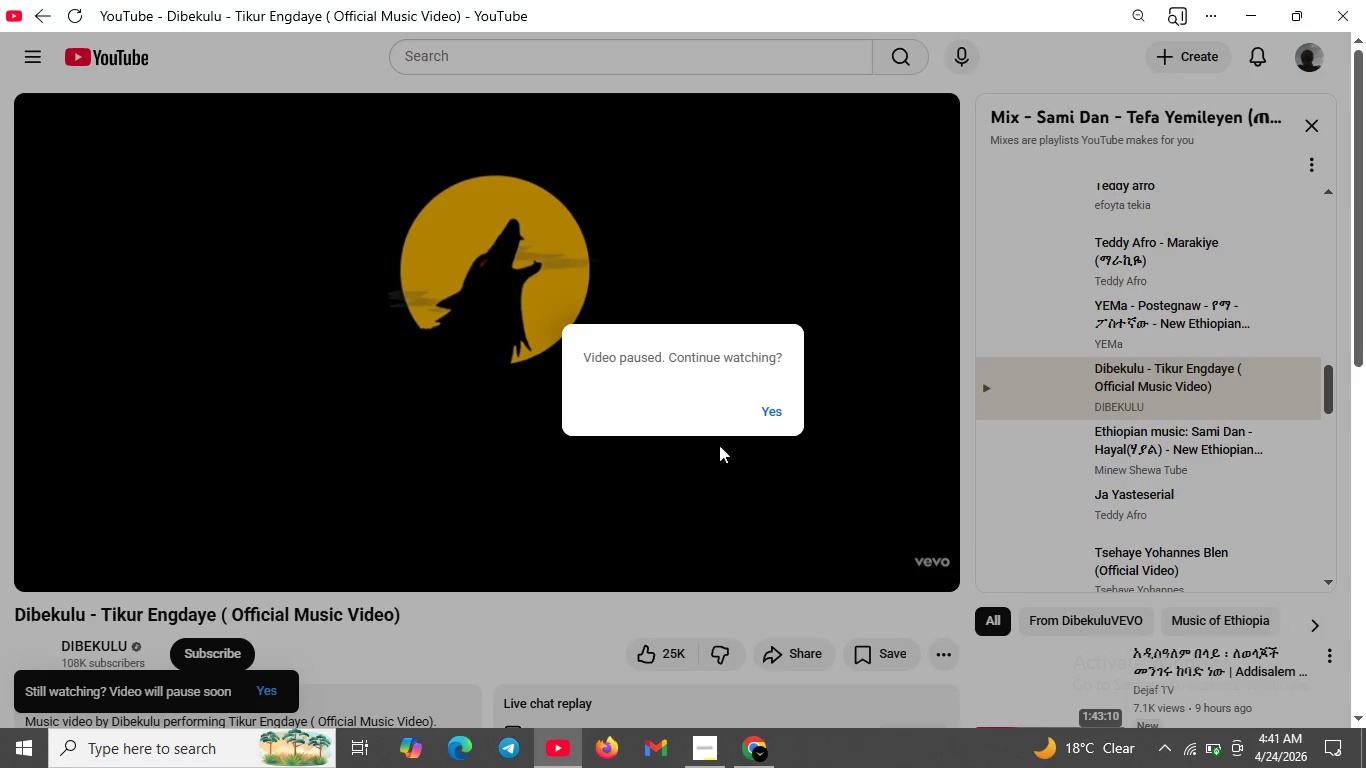 
left_click([775, 408])
 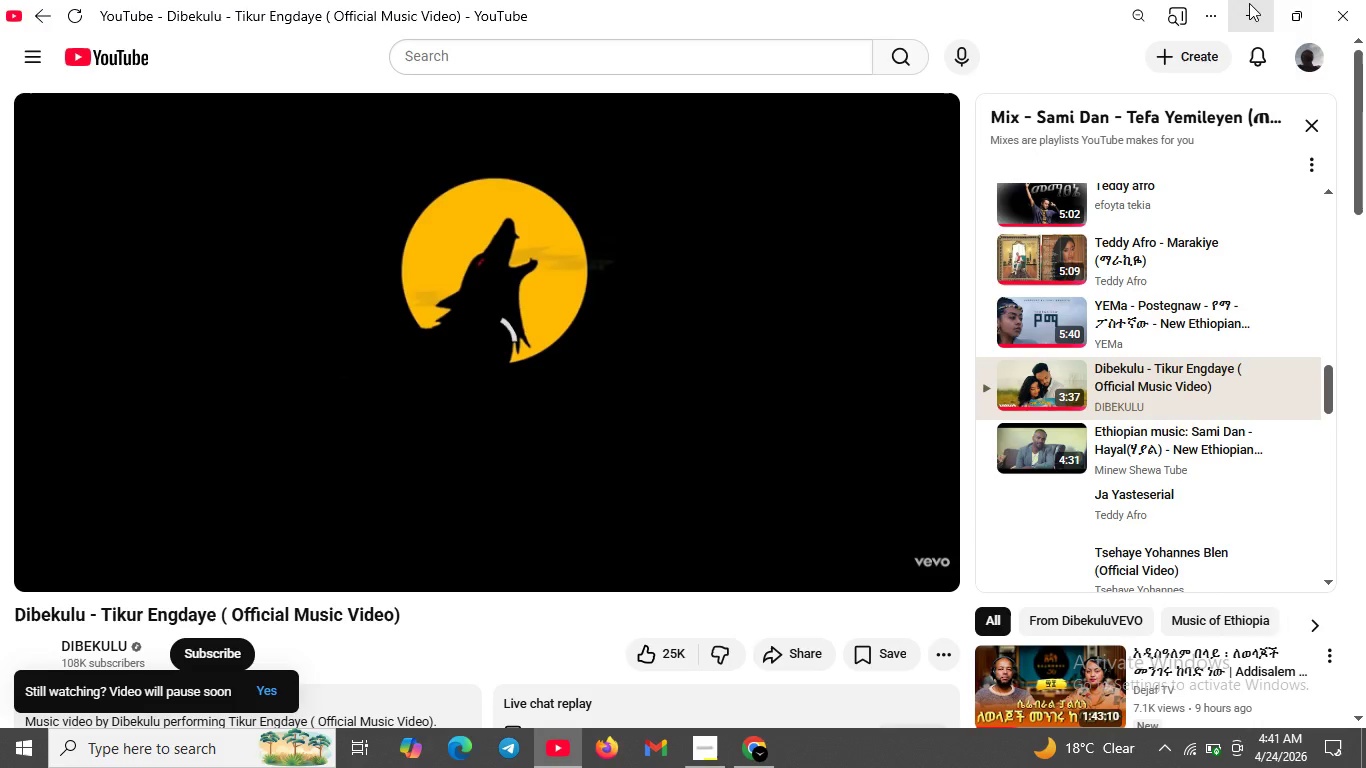 
left_click([1249, 3])
 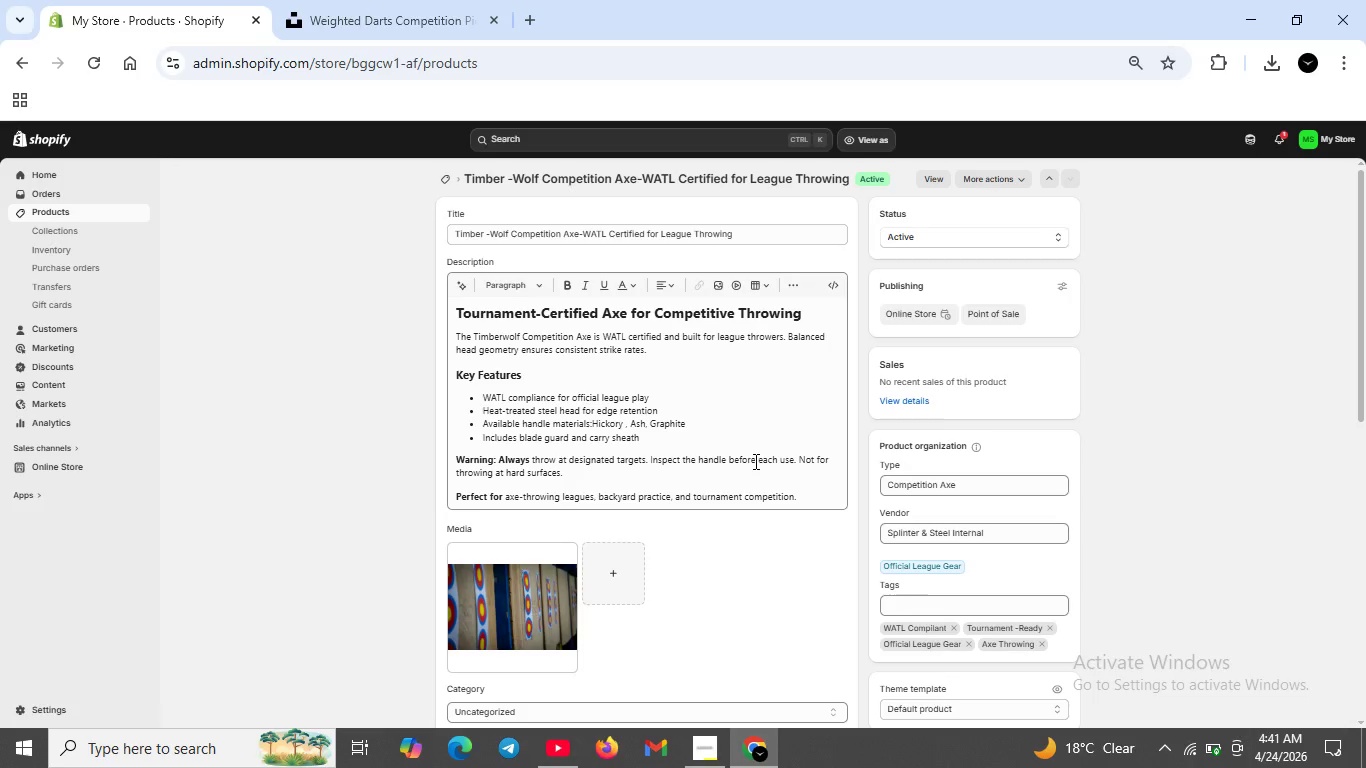 
scroll: coordinate [743, 480], scroll_direction: down, amount: 4.0
 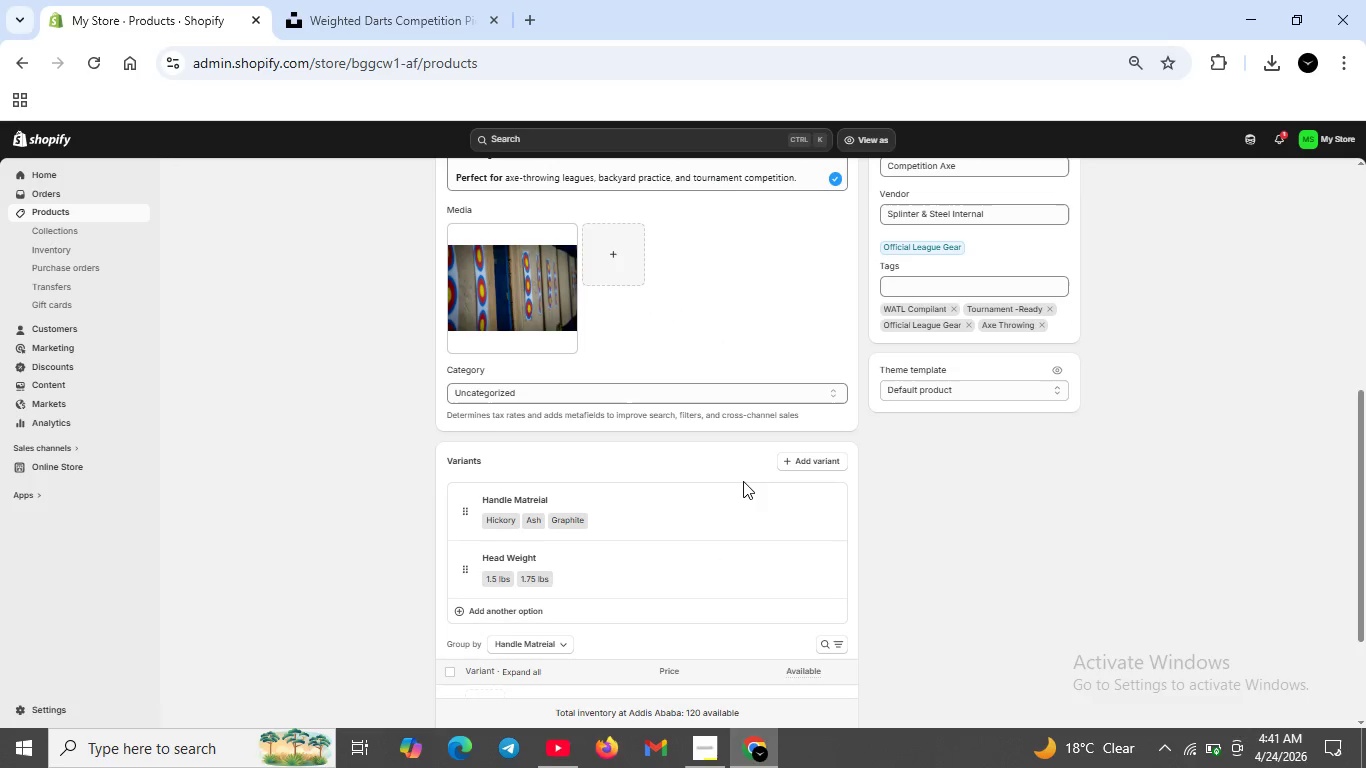 
scroll: coordinate [743, 481], scroll_direction: up, amount: 4.0
 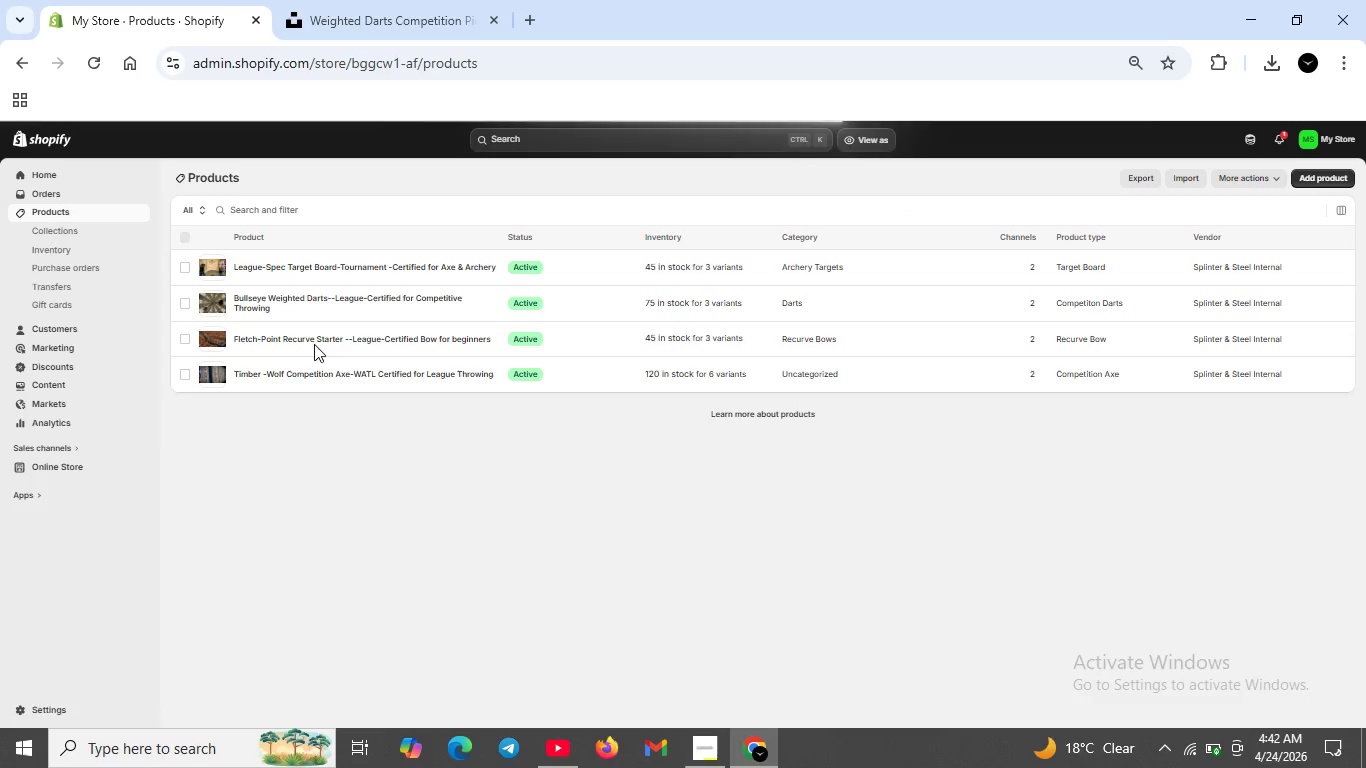 
left_click([313, 341])
 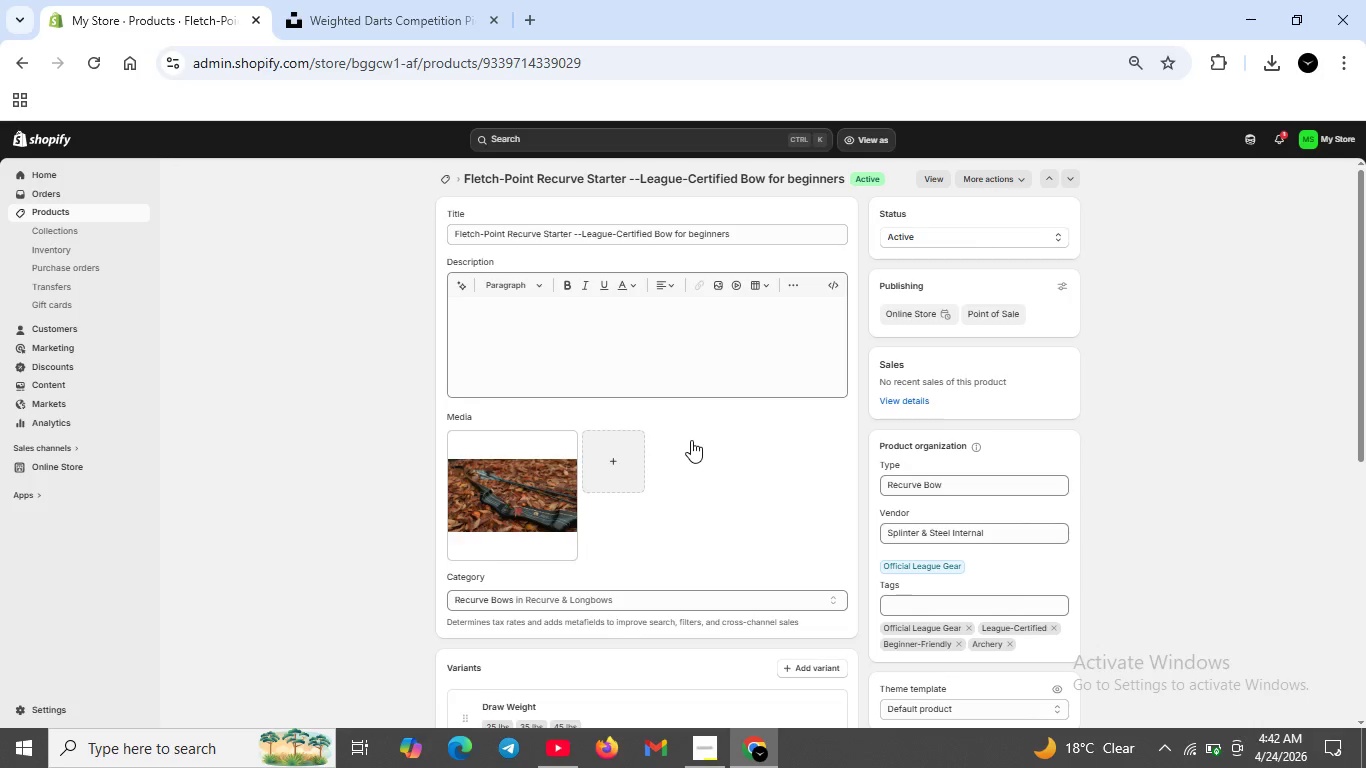 
wait(7.73)
 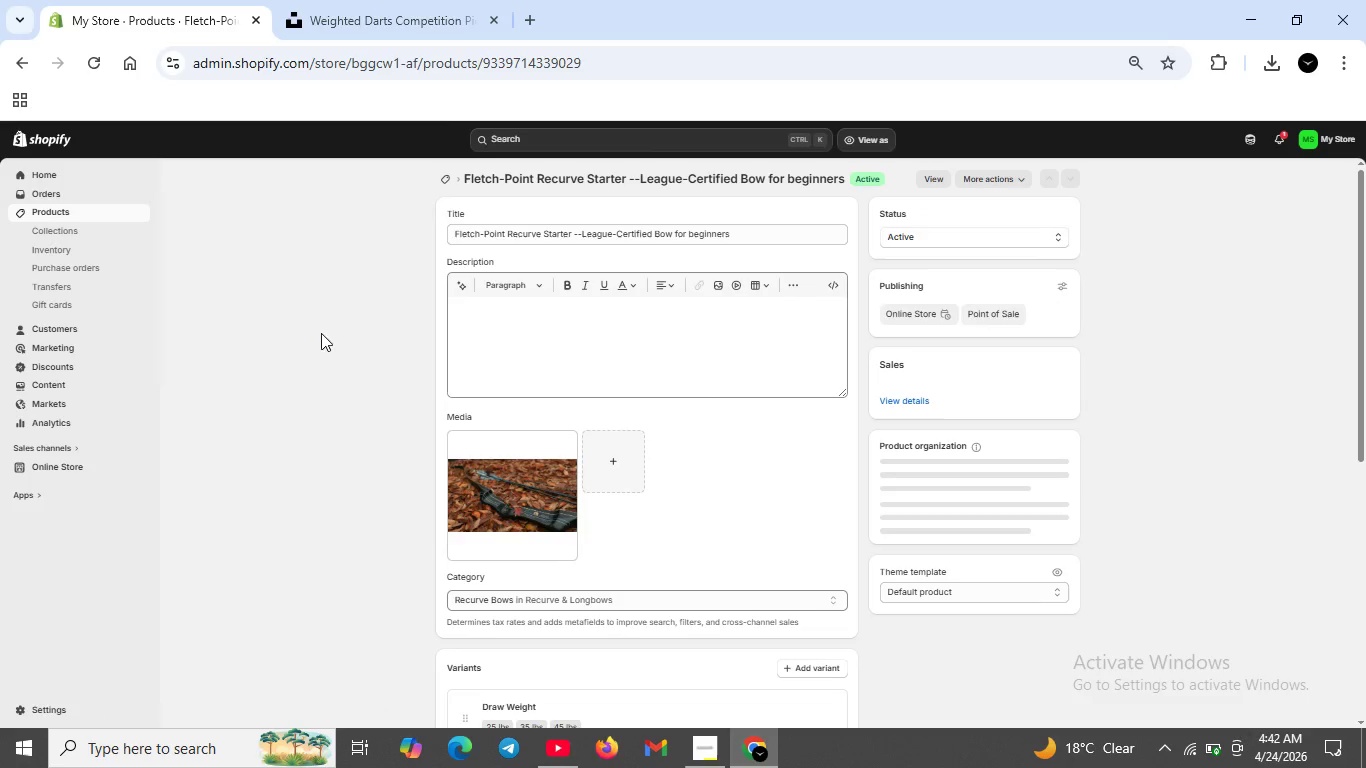 
scroll: coordinate [675, 590], scroll_direction: down, amount: 10.0
 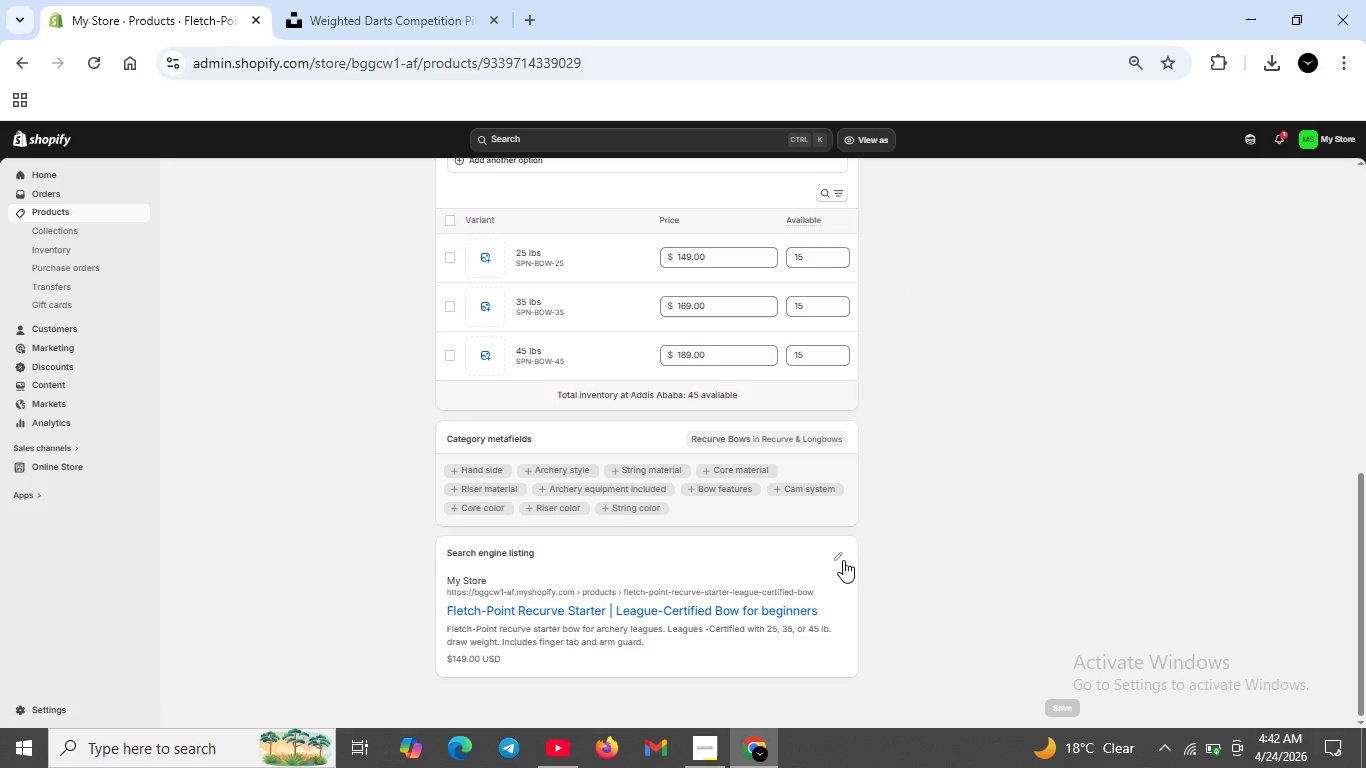 
left_click([843, 560])
 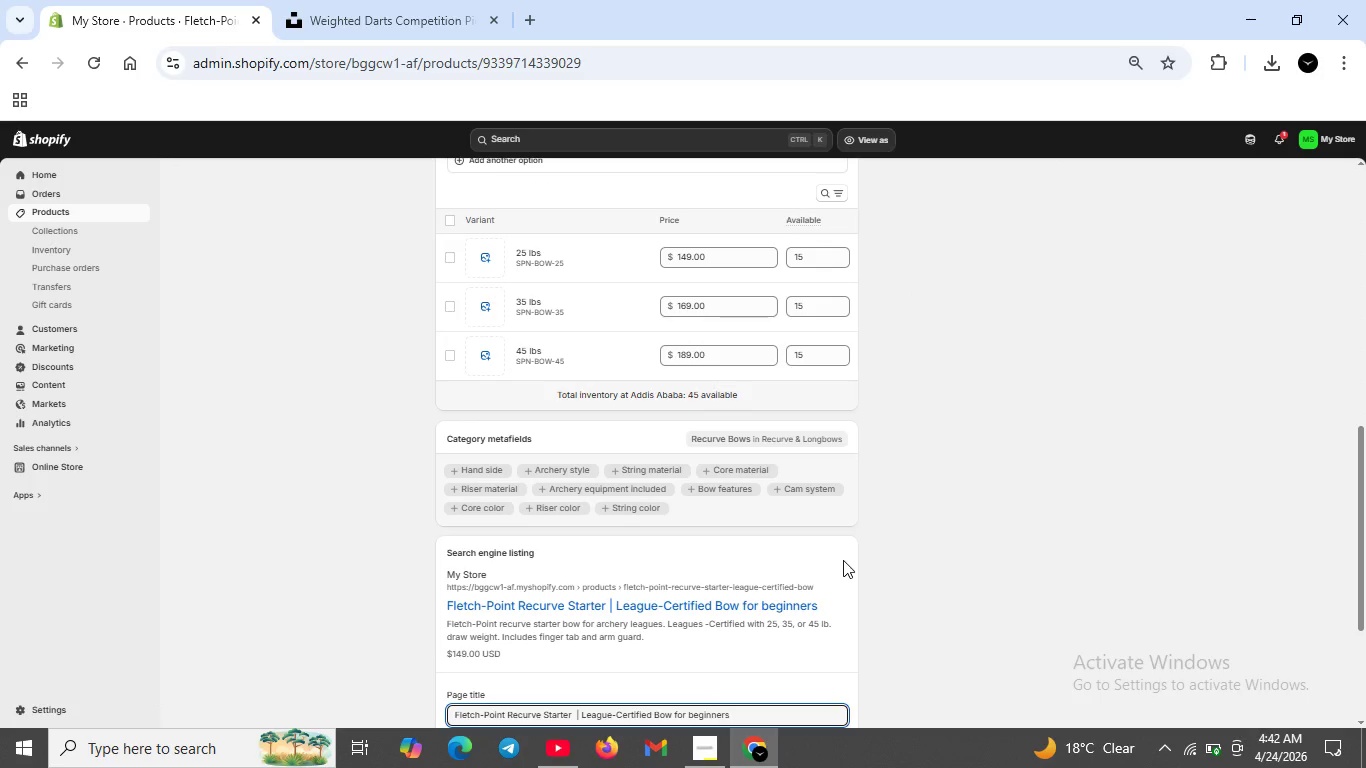 
scroll: coordinate [799, 595], scroll_direction: down, amount: 3.0
 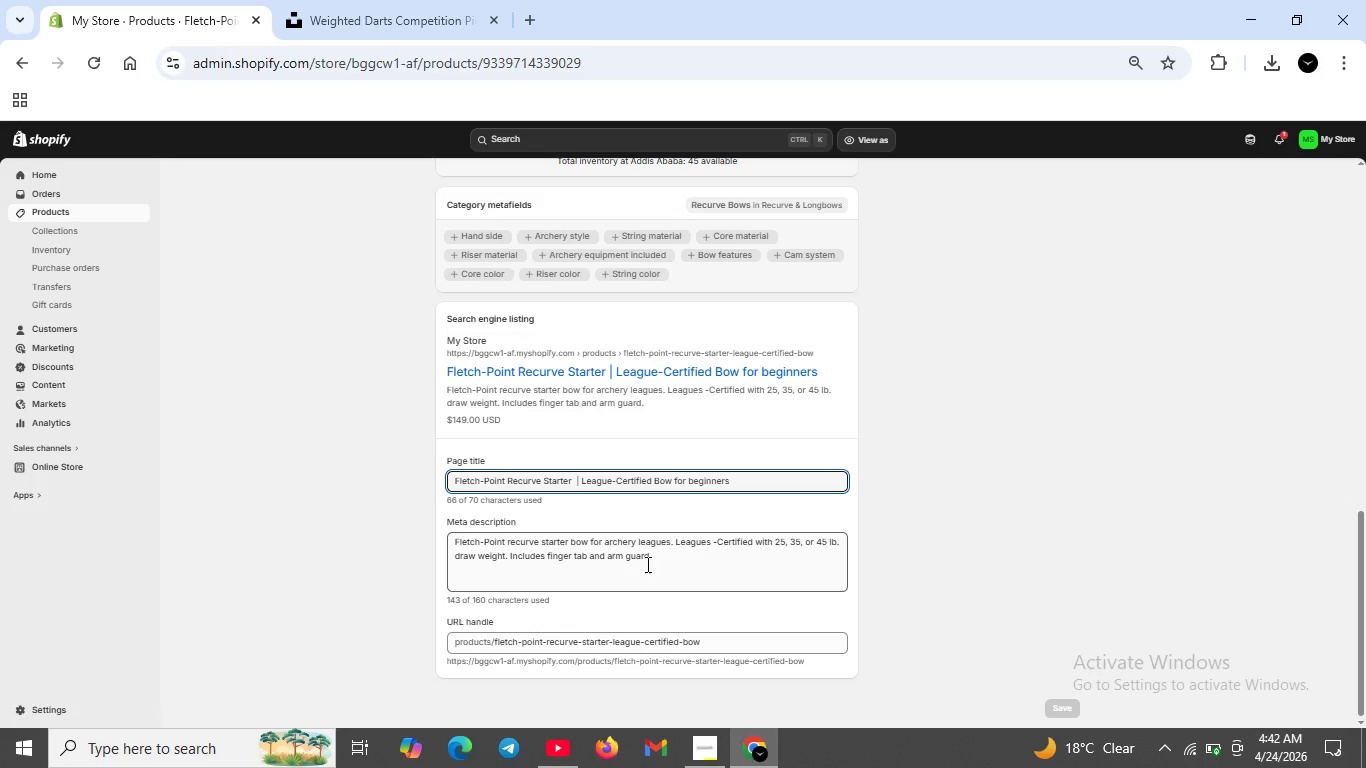 
wait(7.24)
 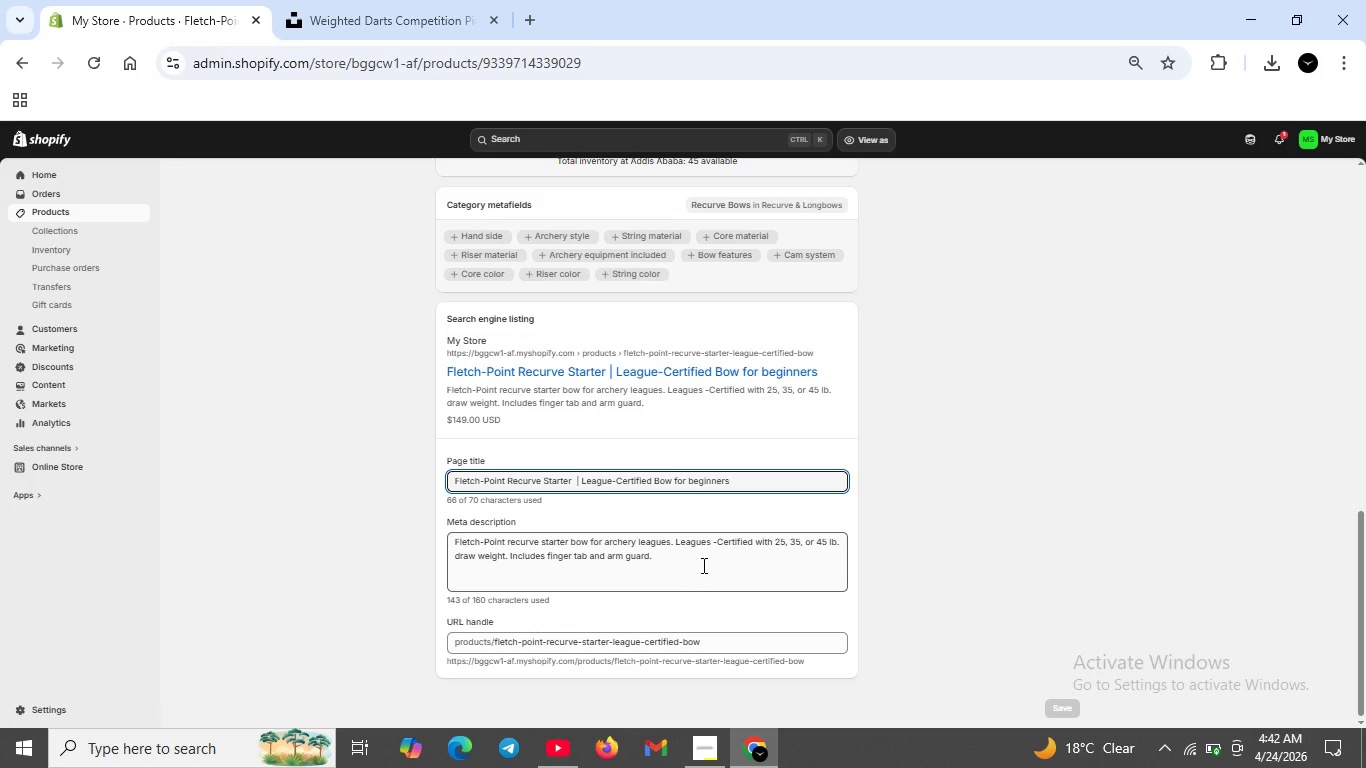 
left_click_drag(start_coordinate=[508, 557], to_coordinate=[673, 560])
 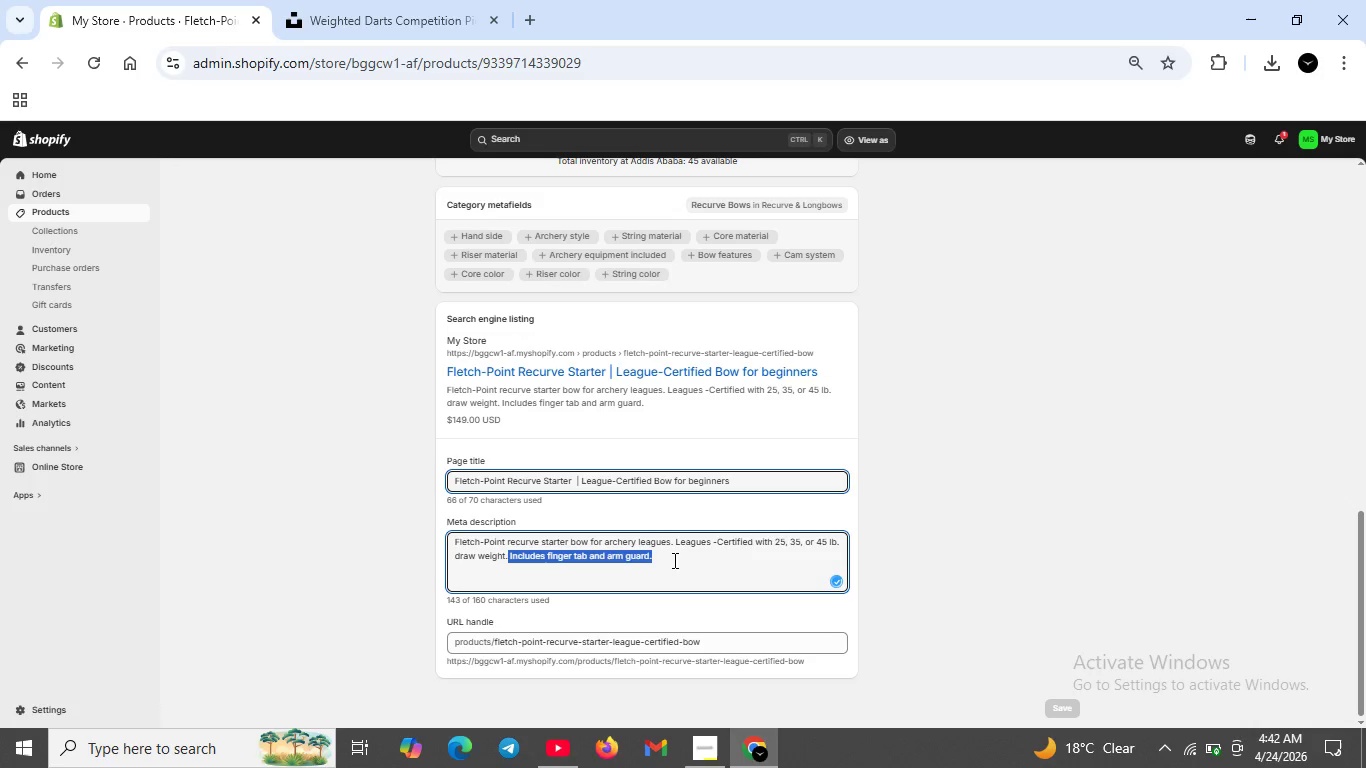 
key(Backspace)
 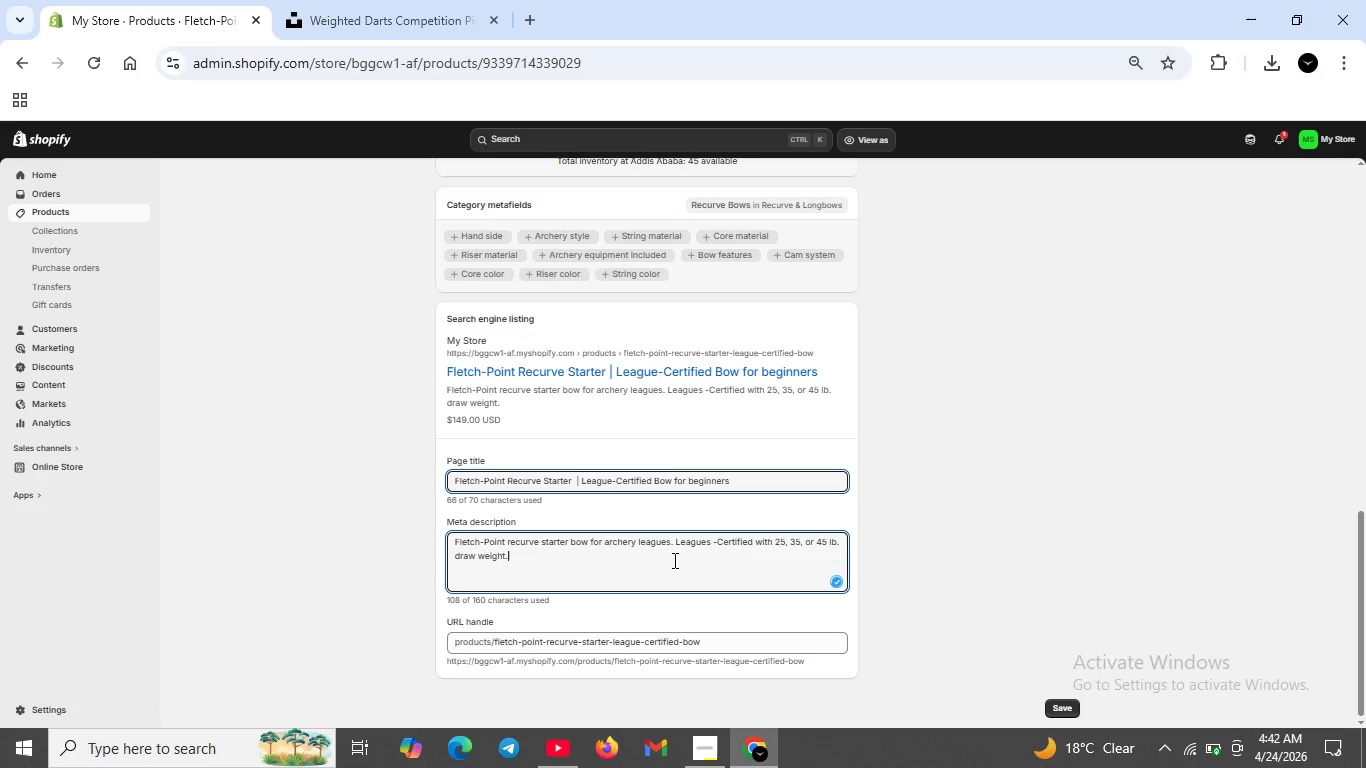 
key(CapsLock)
 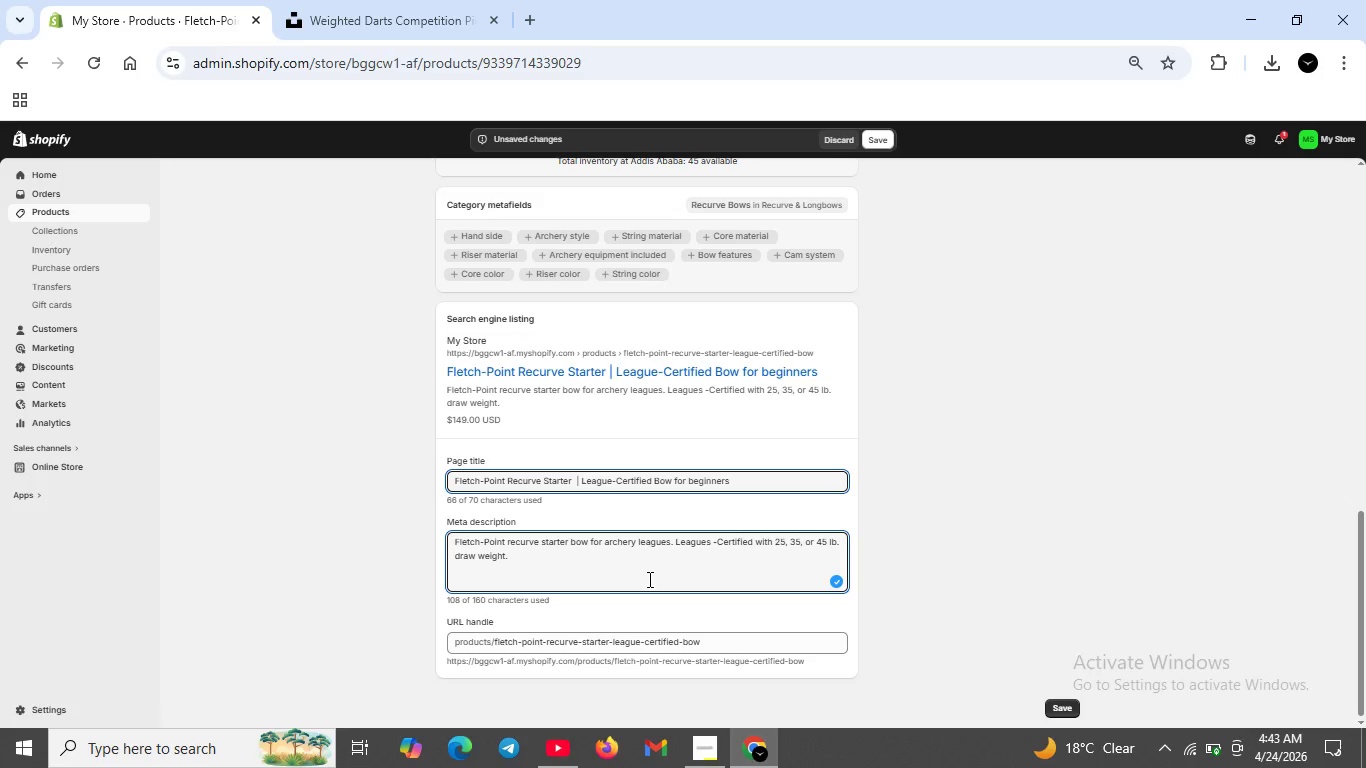 
wait(42.61)
 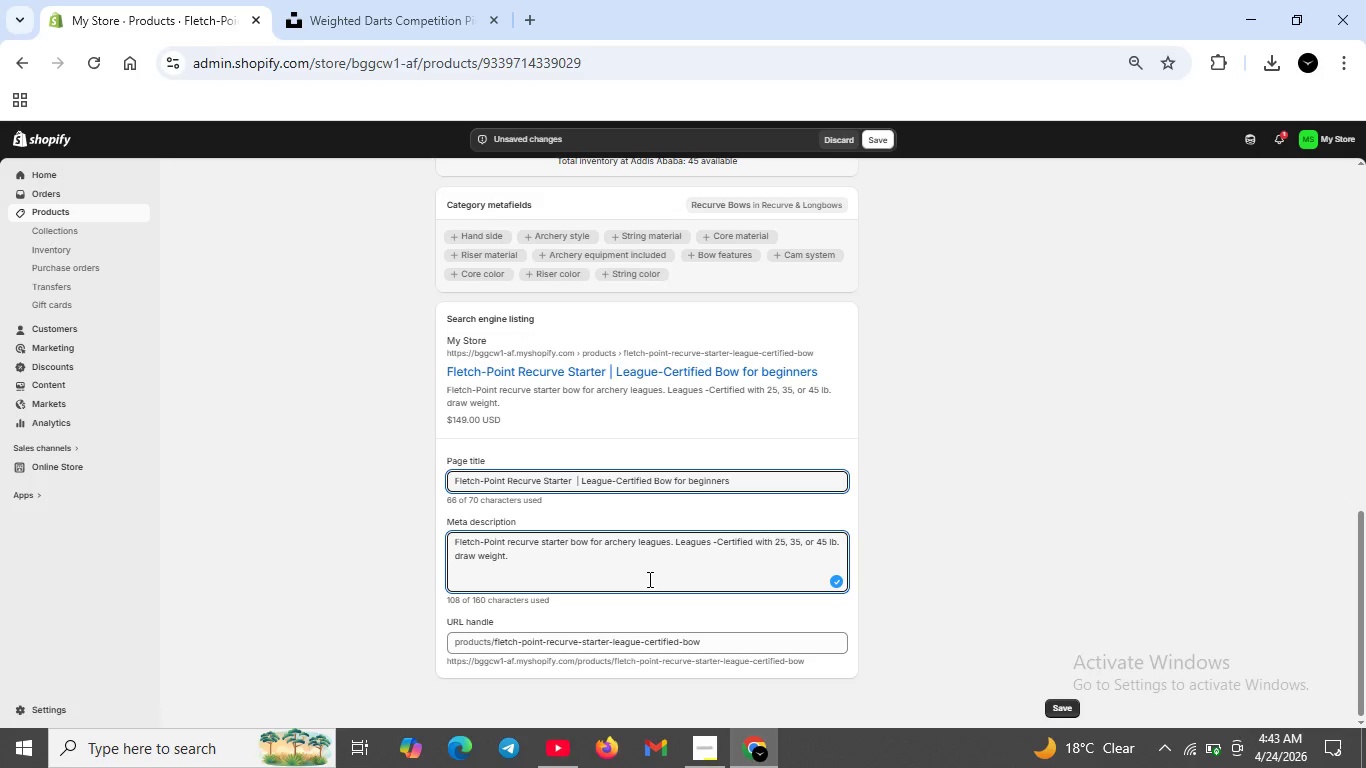 
left_click([582, 568])
 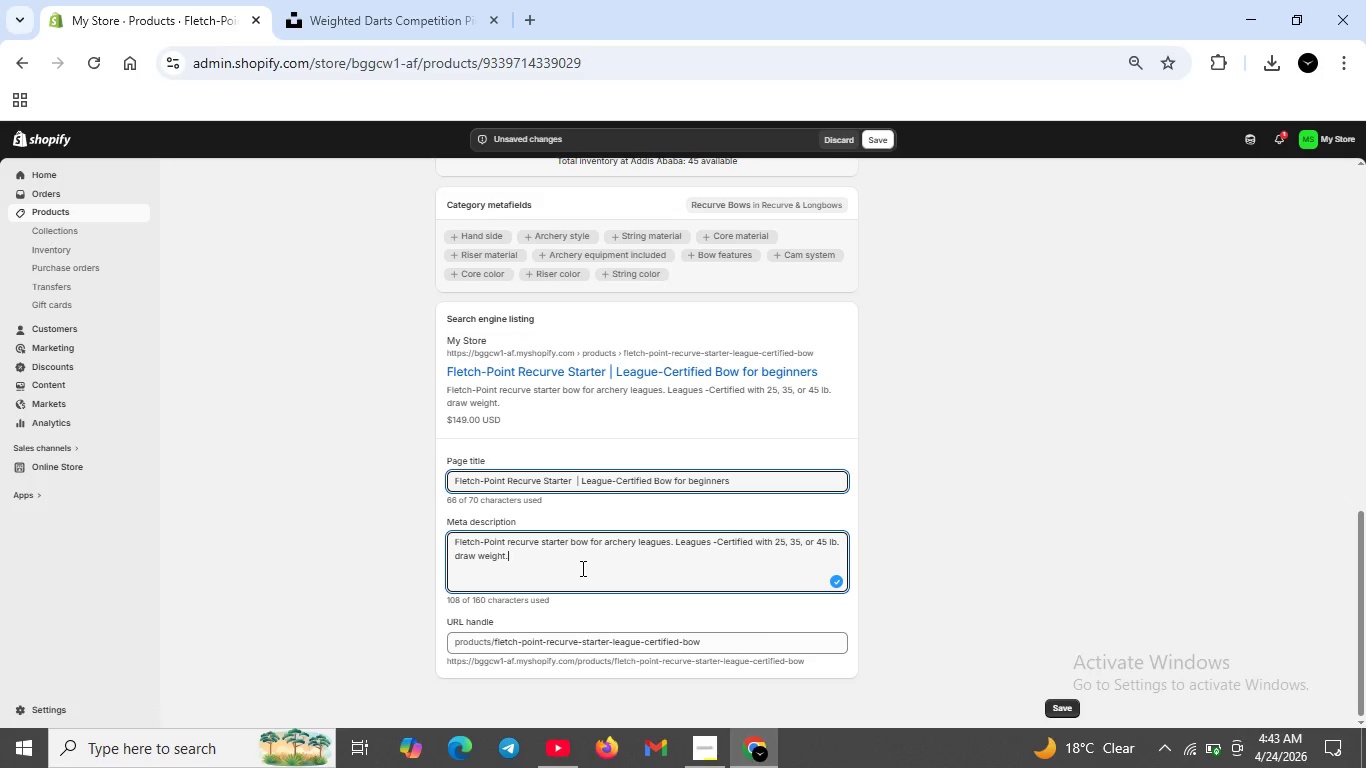 
key(Space)
 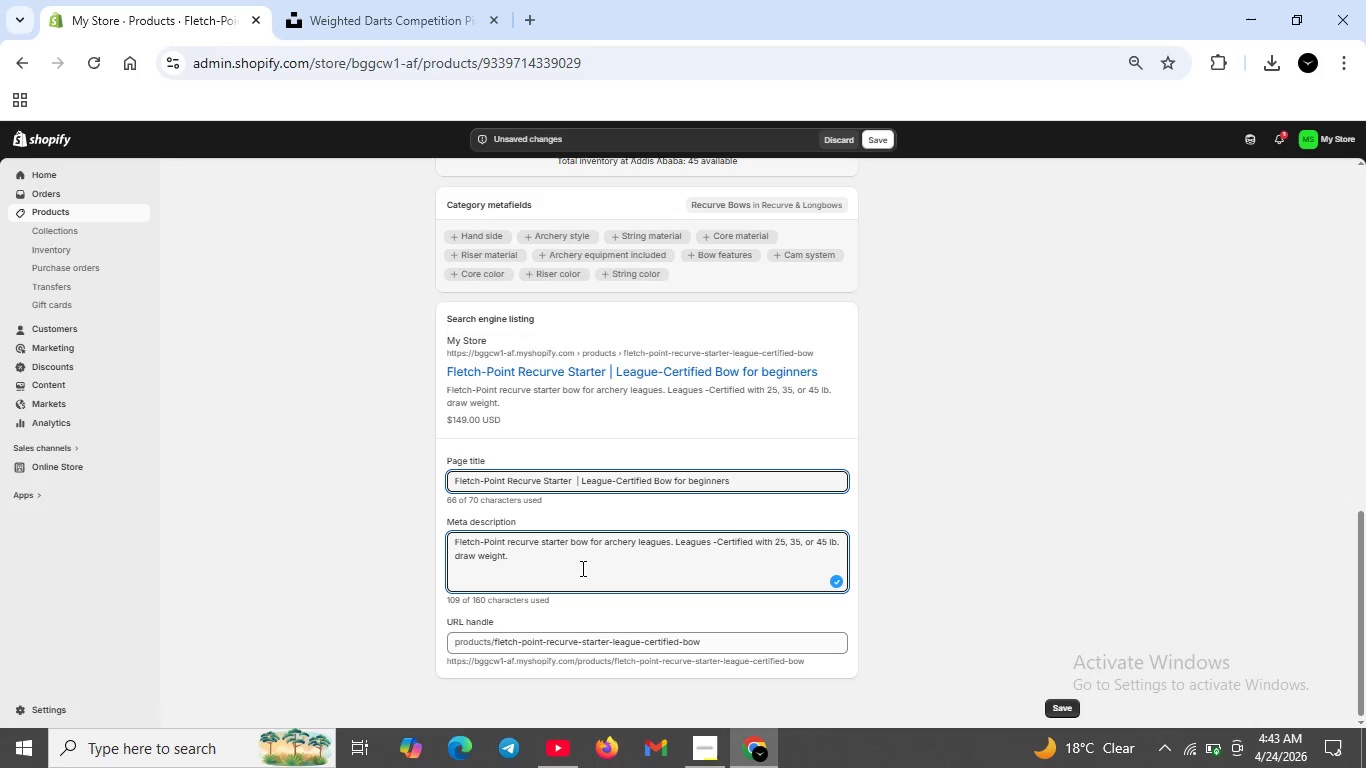 
wait(6.5)
 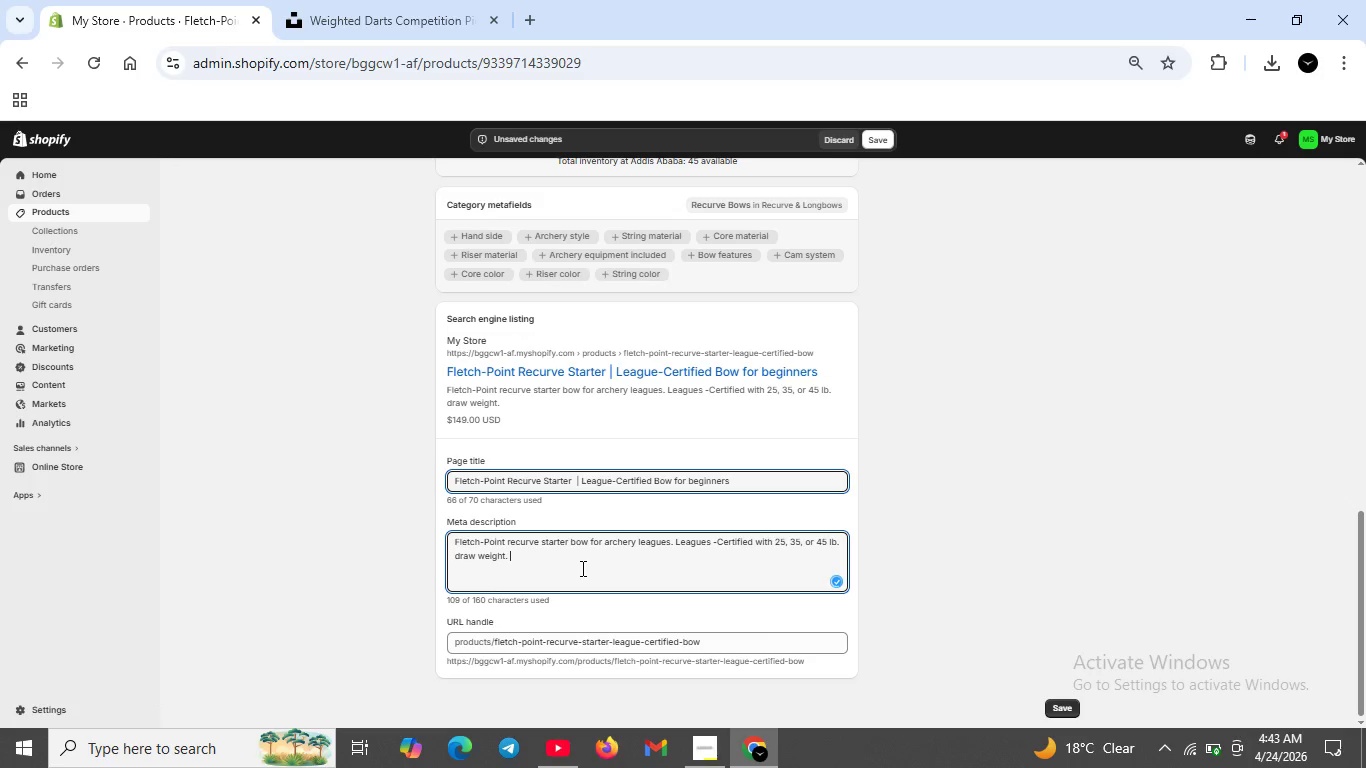 
key(Backspace)
type( Get  lague)
key(Backspace)
key(Backspace)
key(Backspace)
key(Backspace)
type(eague -ready today)
 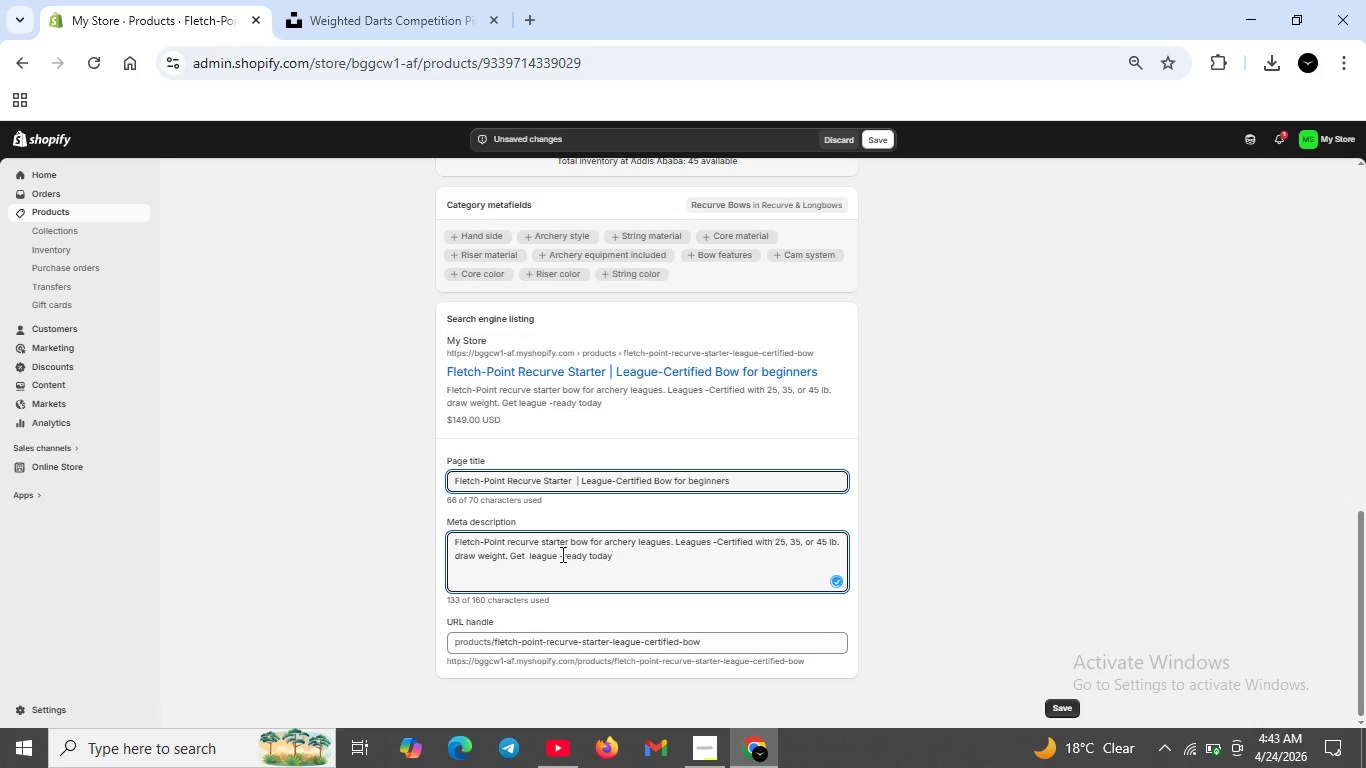 
left_click([562, 555])
 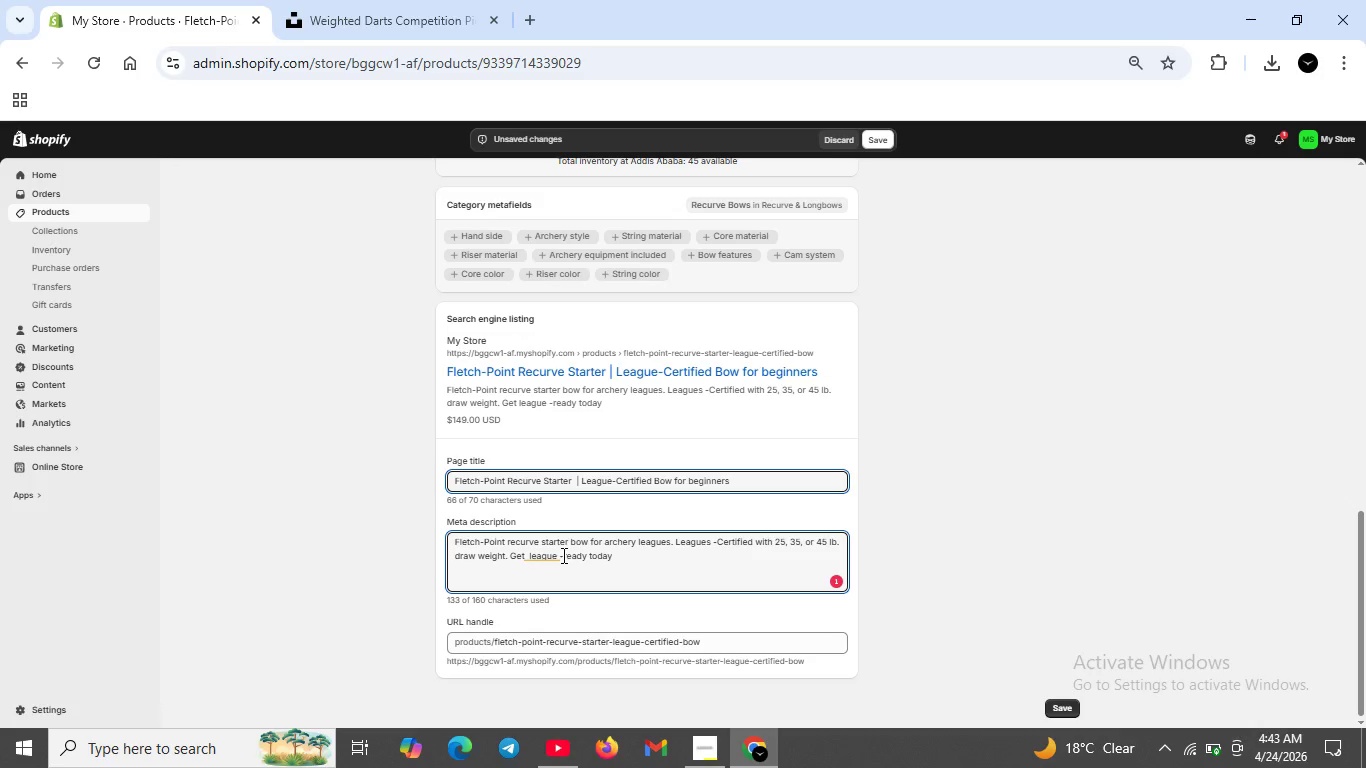 
key(Backspace)
 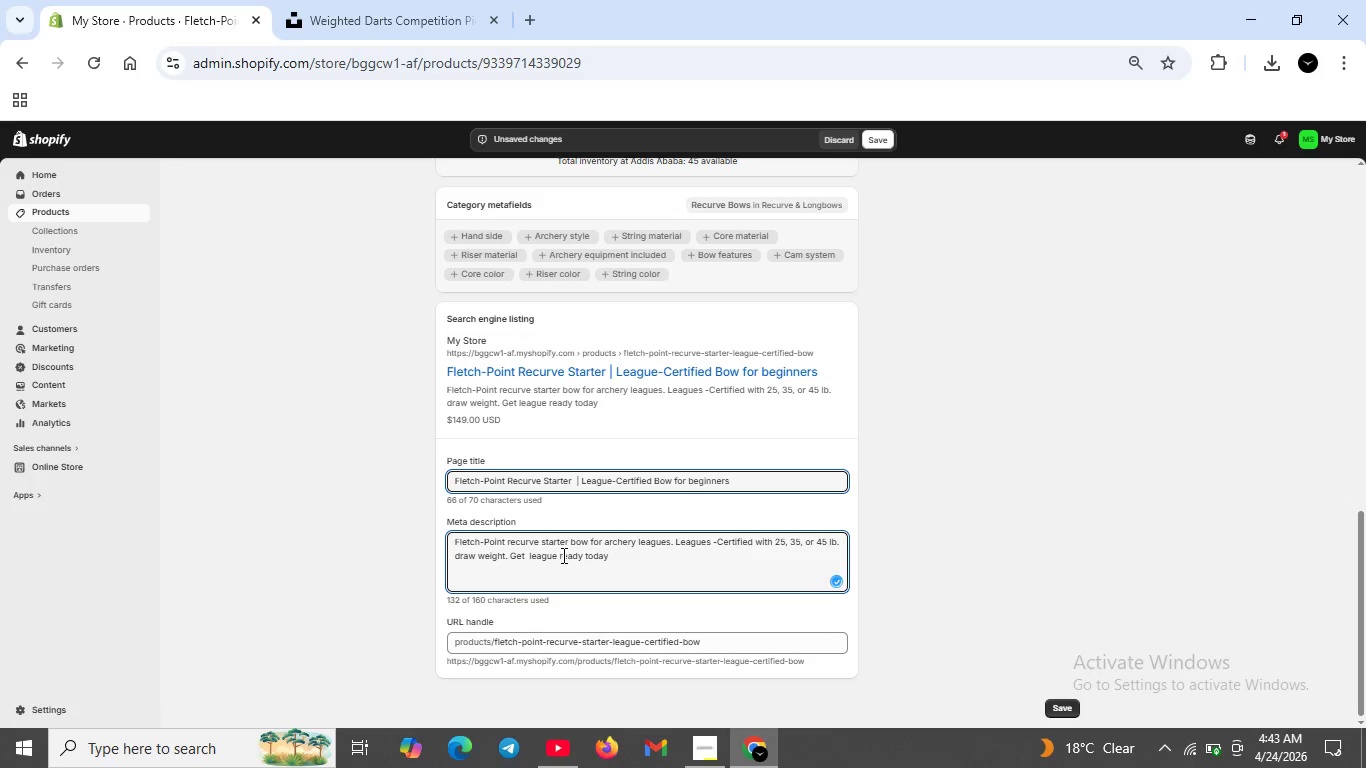 
key(Minus)
 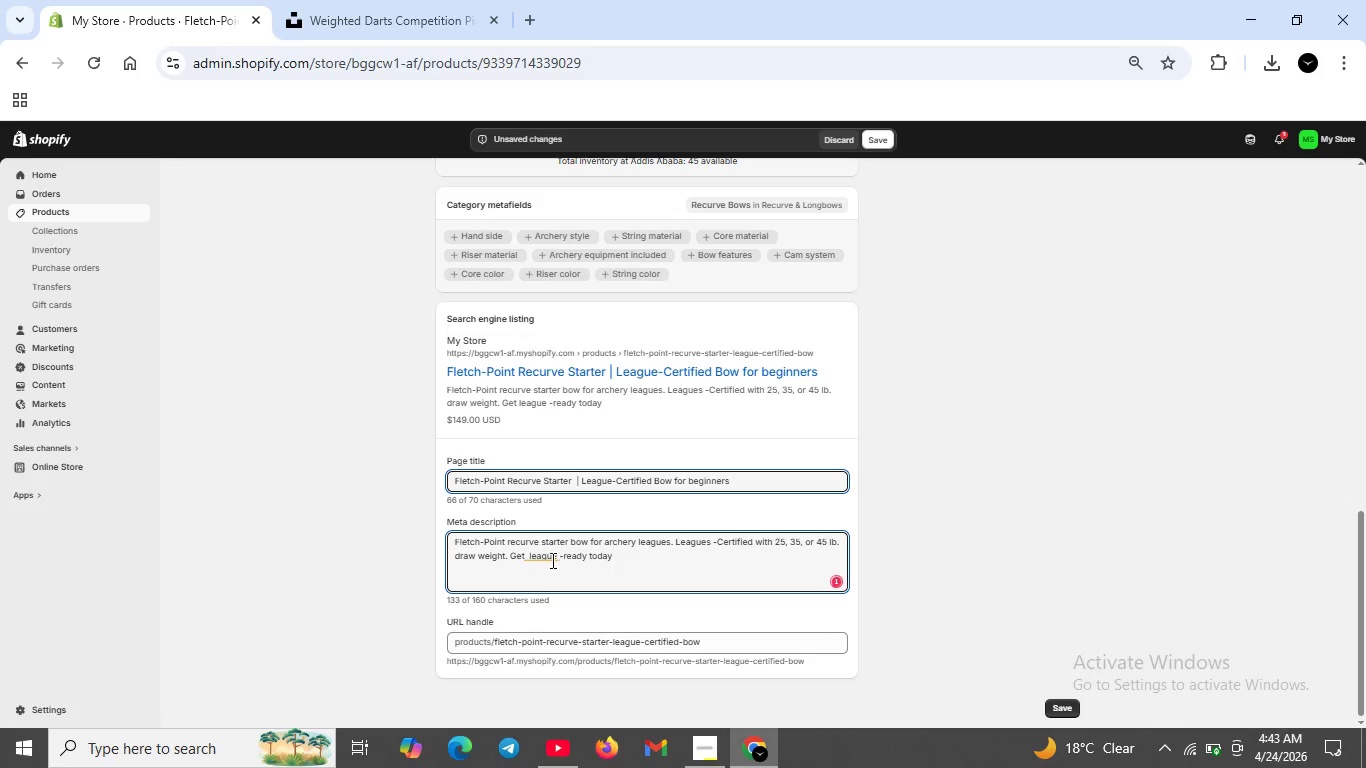 
left_click([546, 559])
 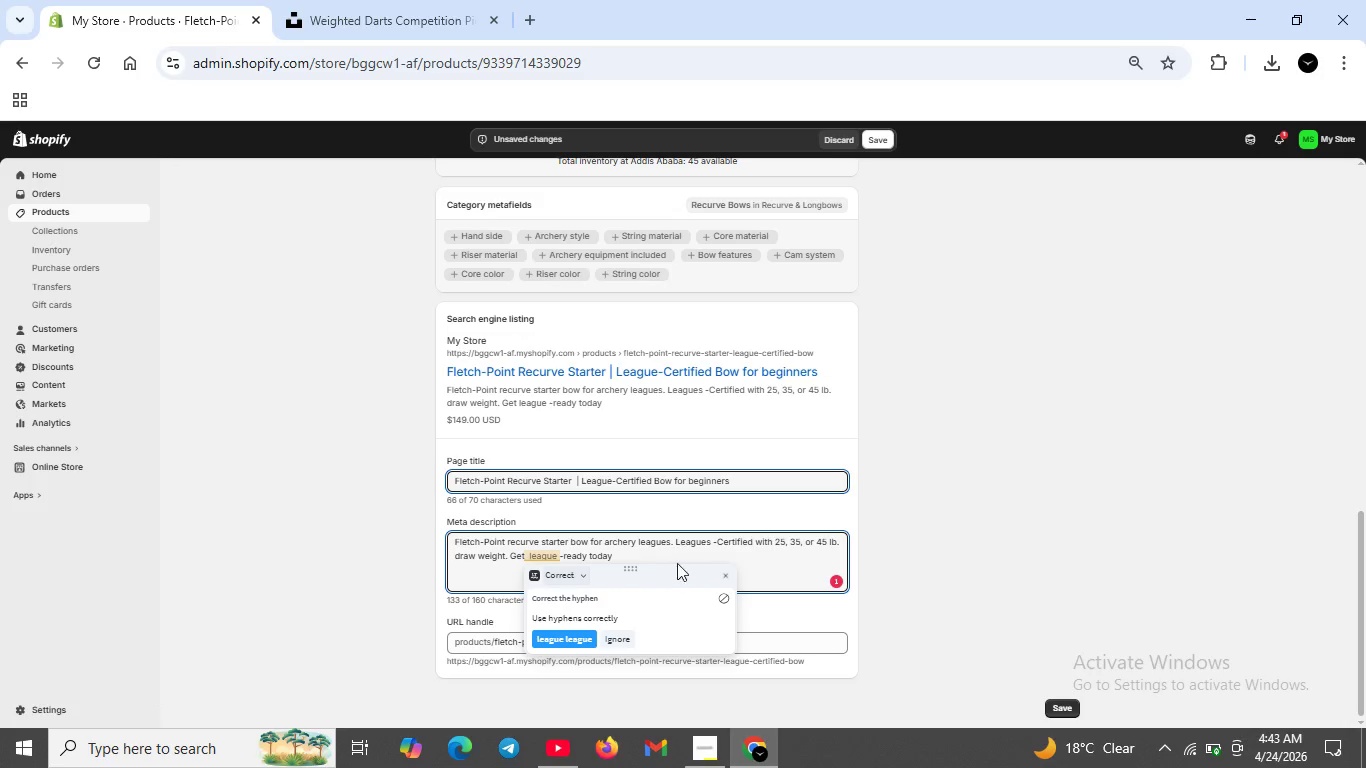 
left_click([748, 574])
 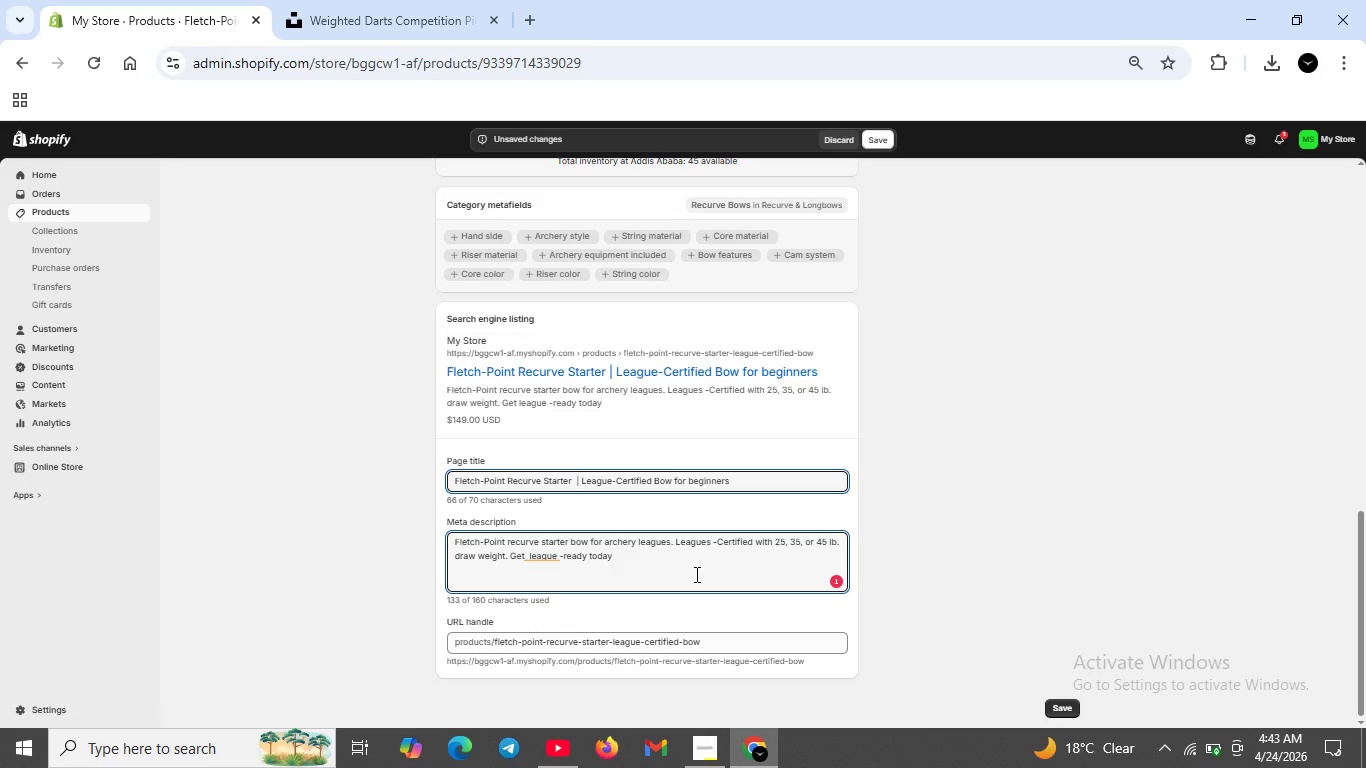 
key(Period)
 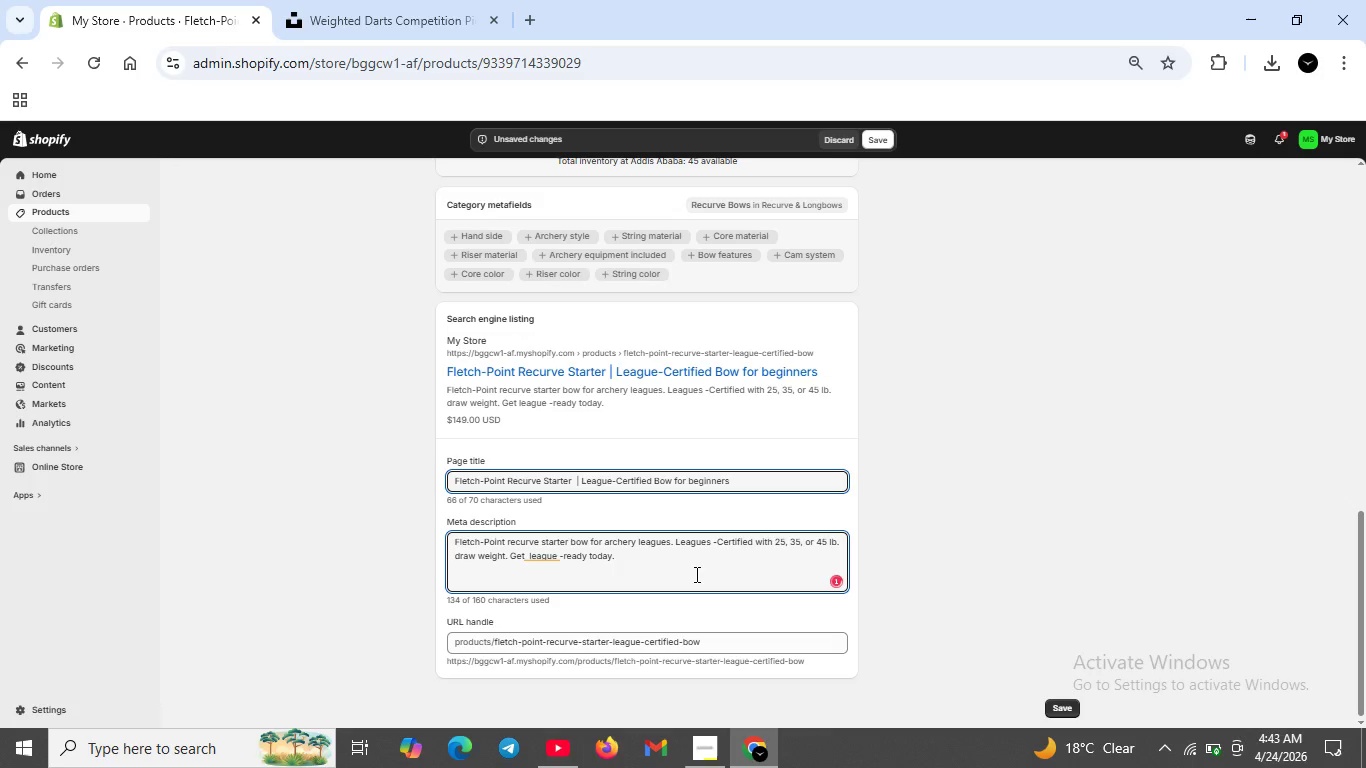 
key(Shift+ShiftRight)
 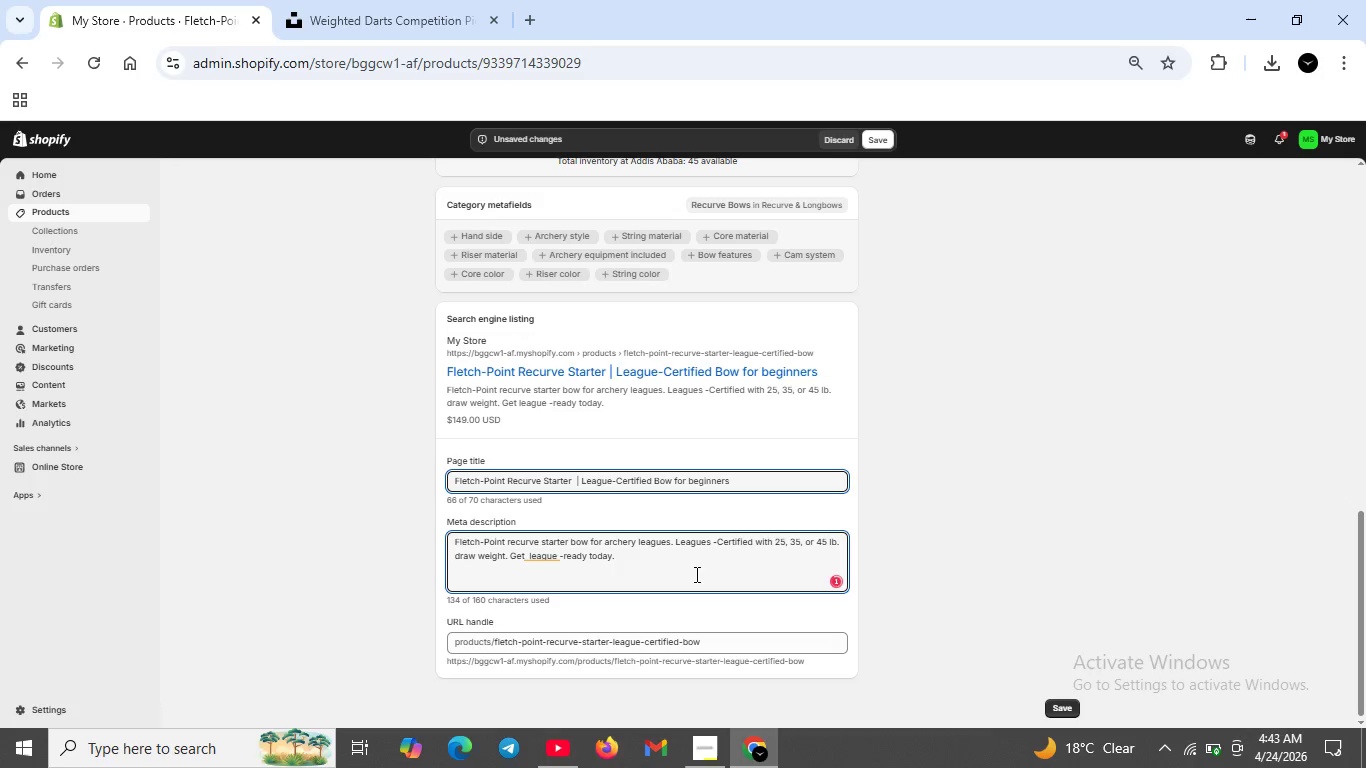 
key(Shift+Enter)
 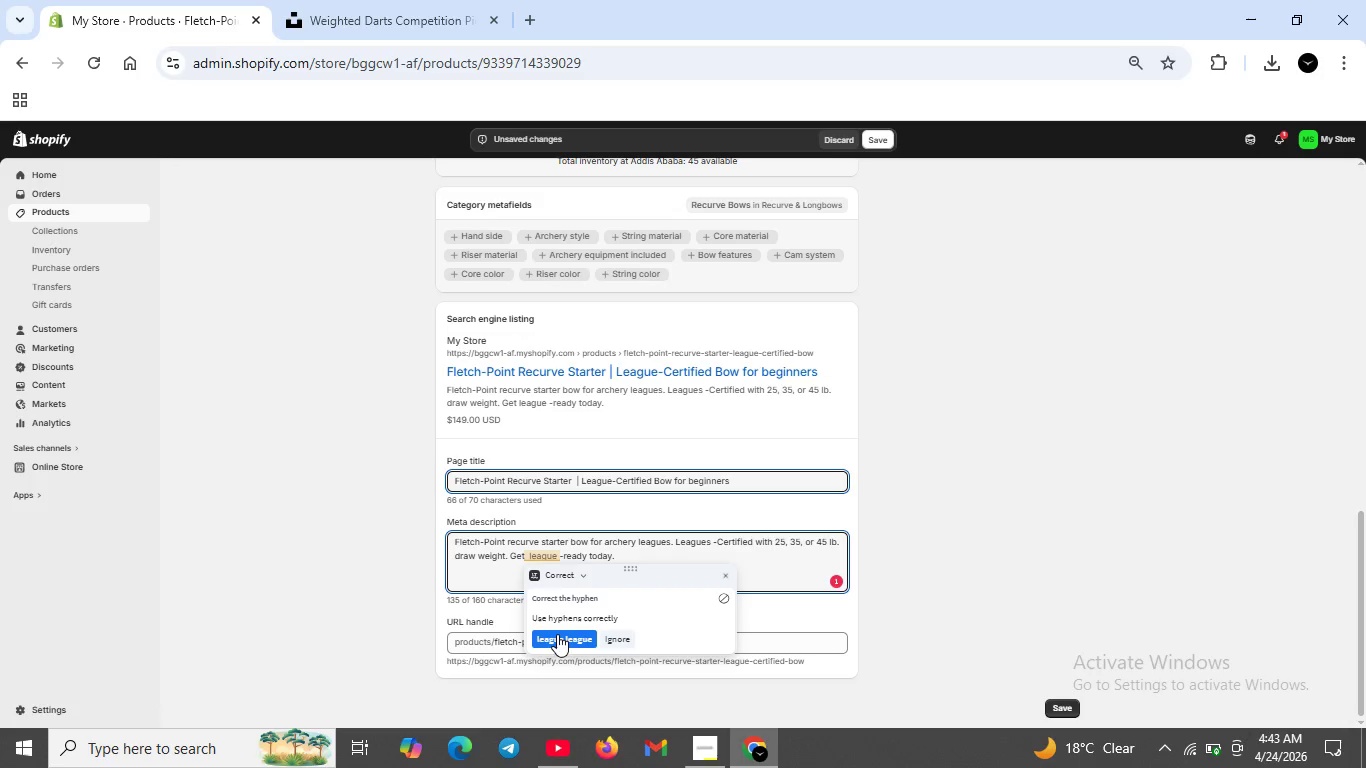 
wait(6.38)
 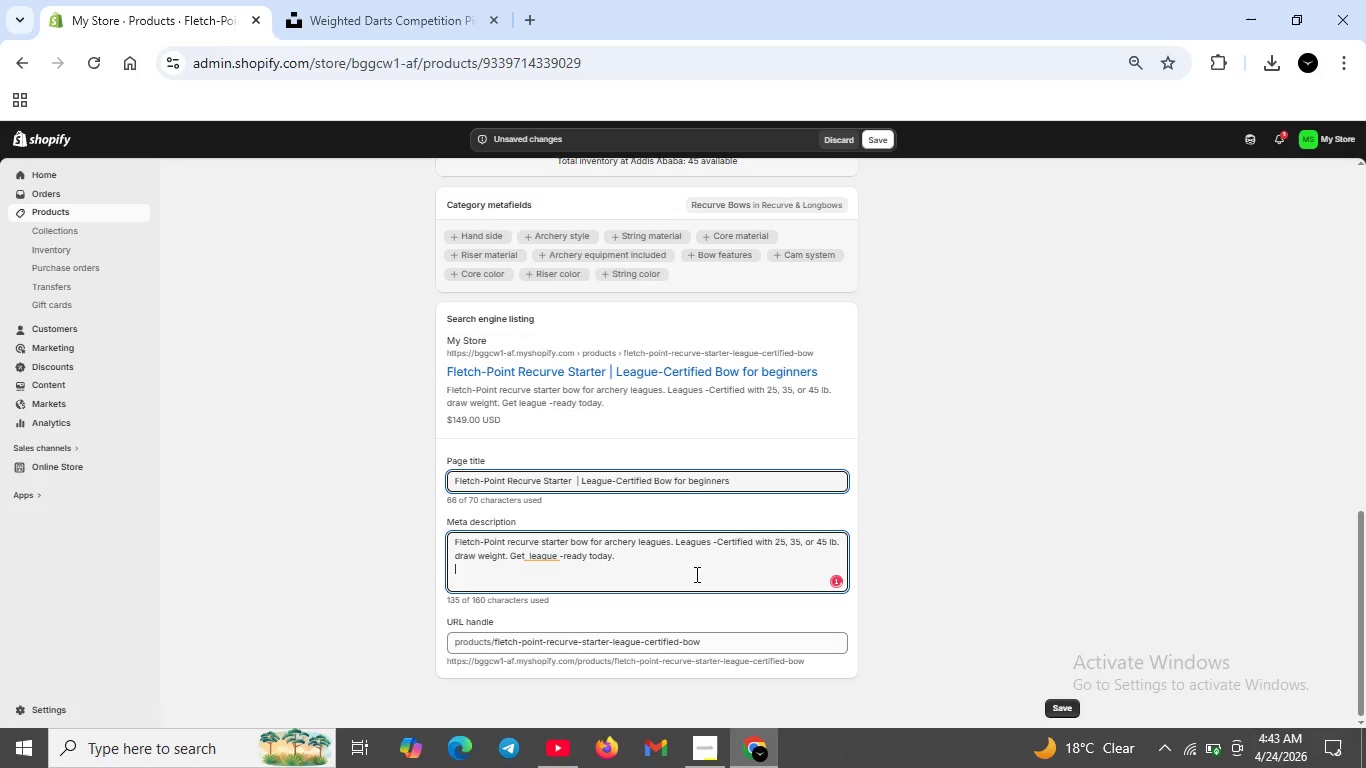 
left_click([552, 557])
 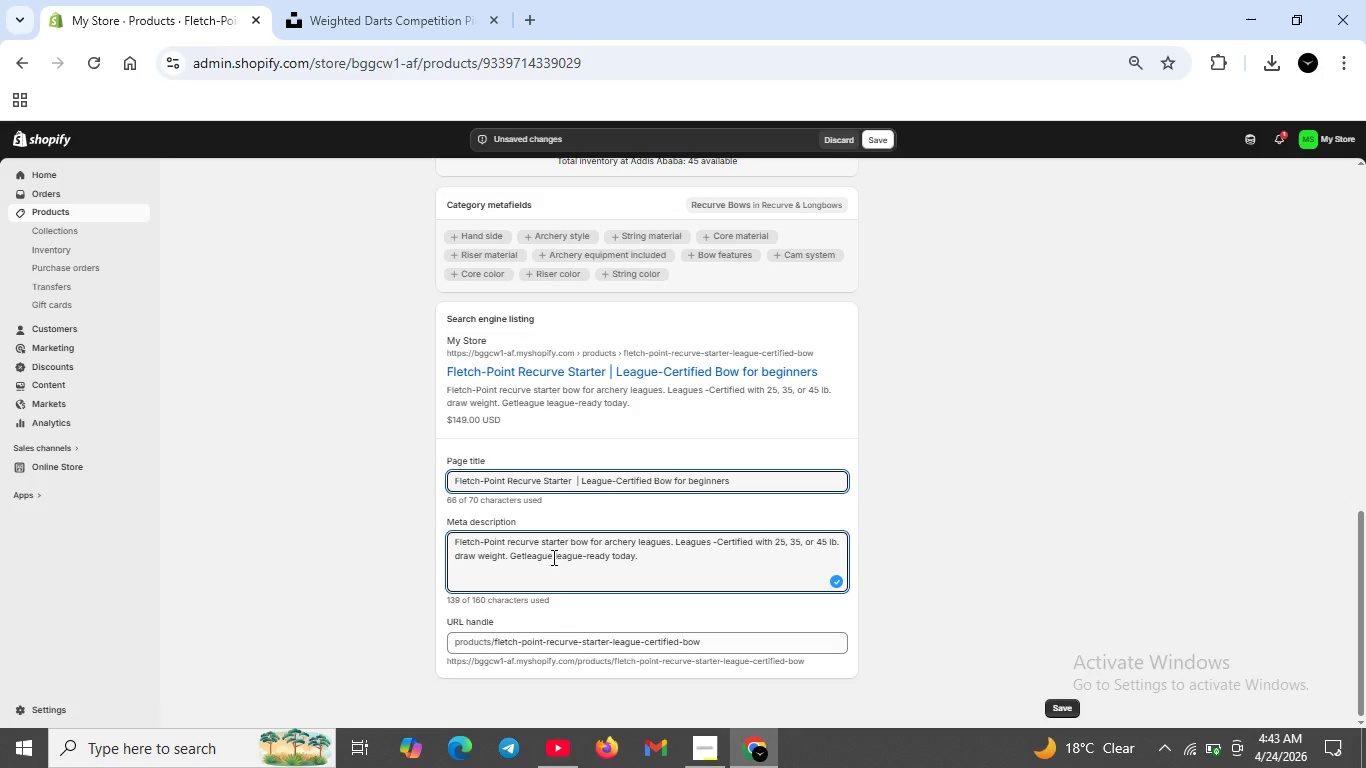 
key(Backspace)
 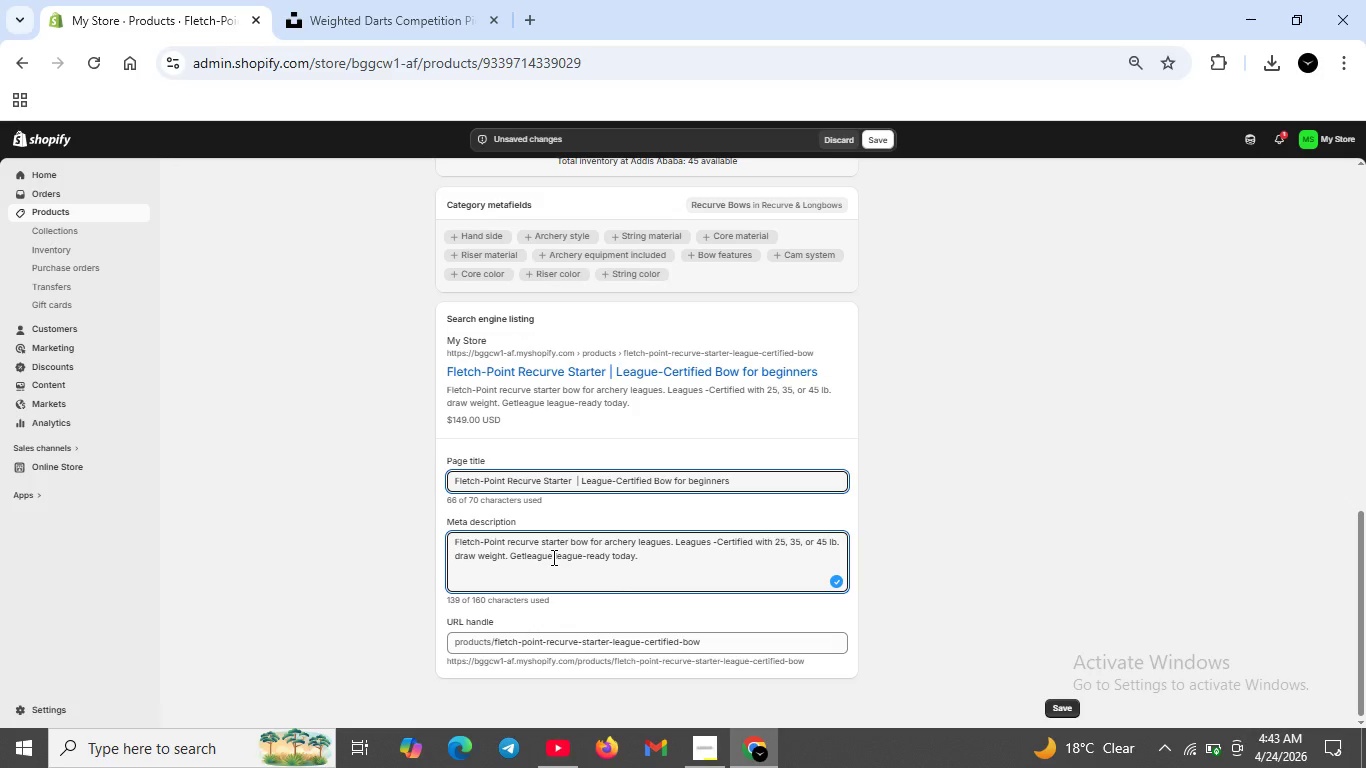 
key(Backspace)
 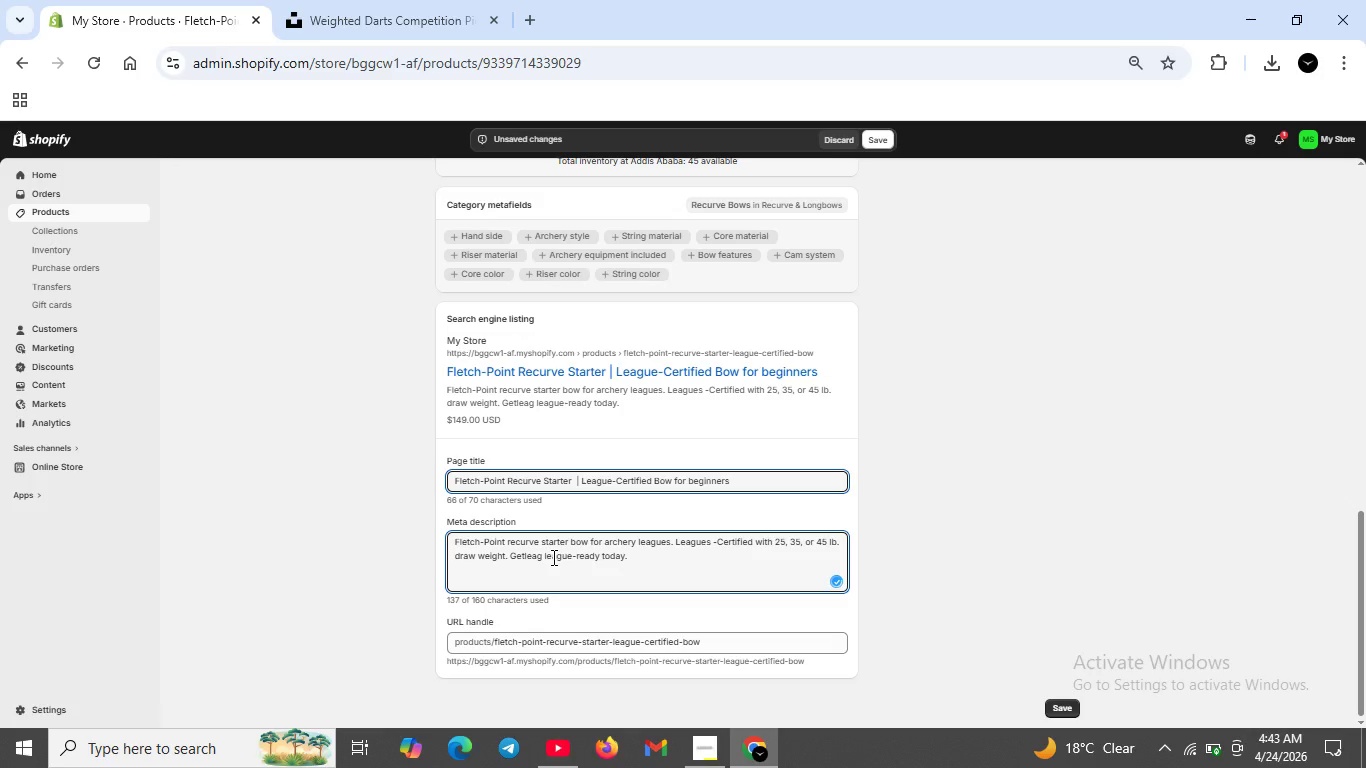 
key(Backspace)
 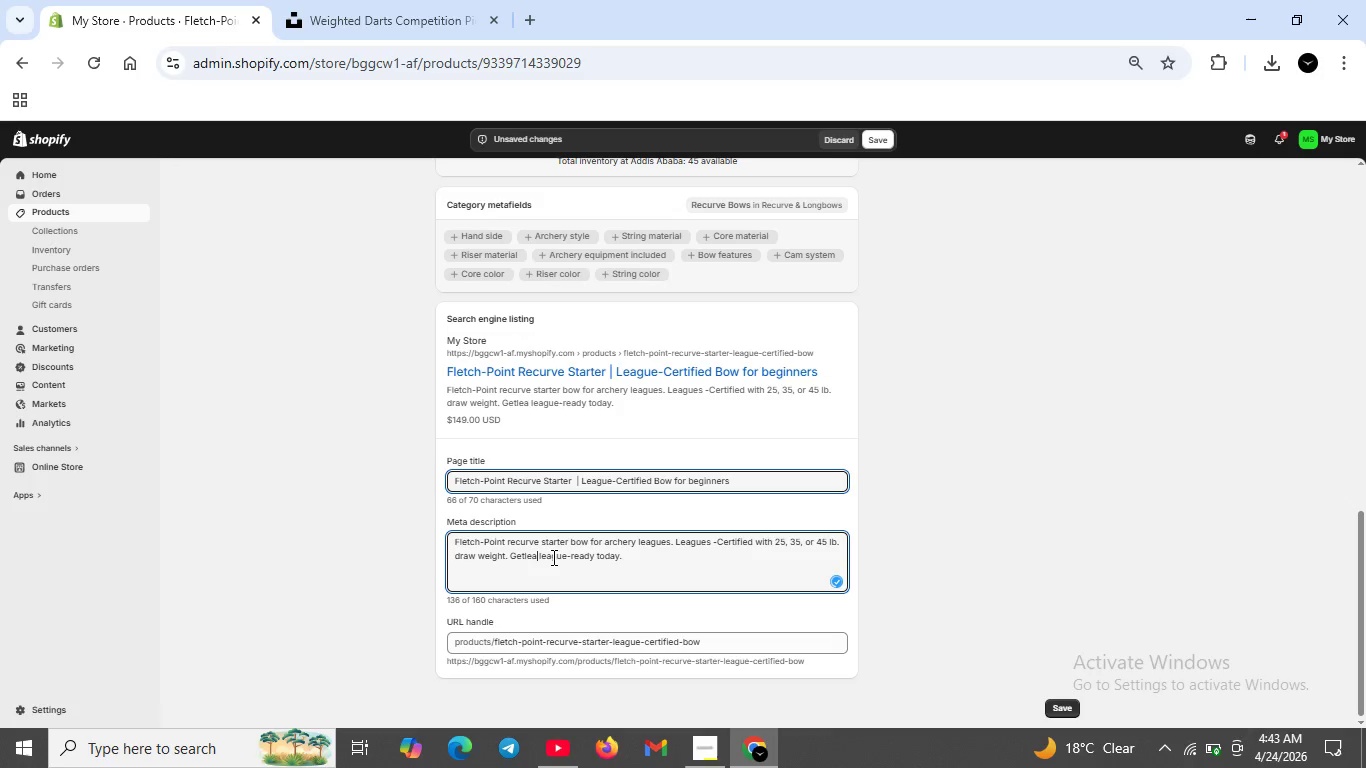 
key(Backspace)
 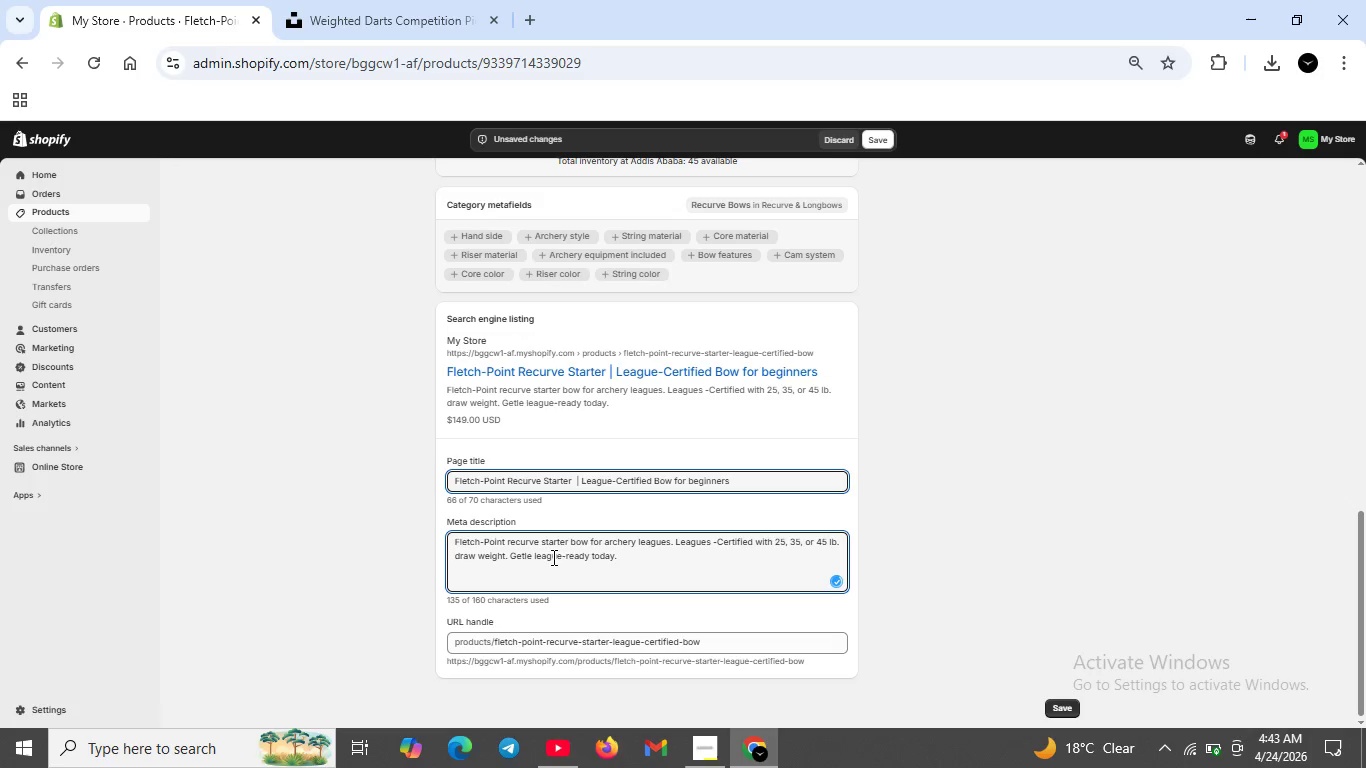 
key(Backspace)
 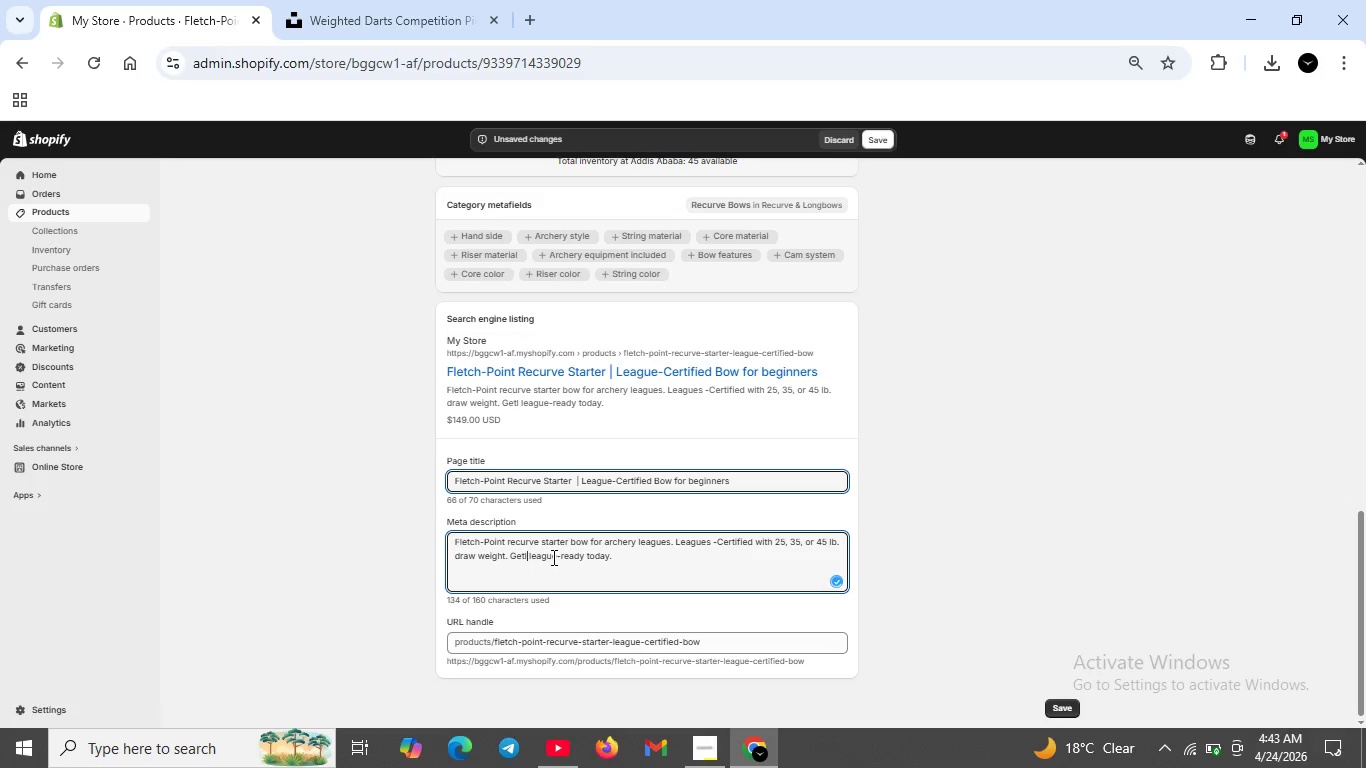 
key(Backspace)
 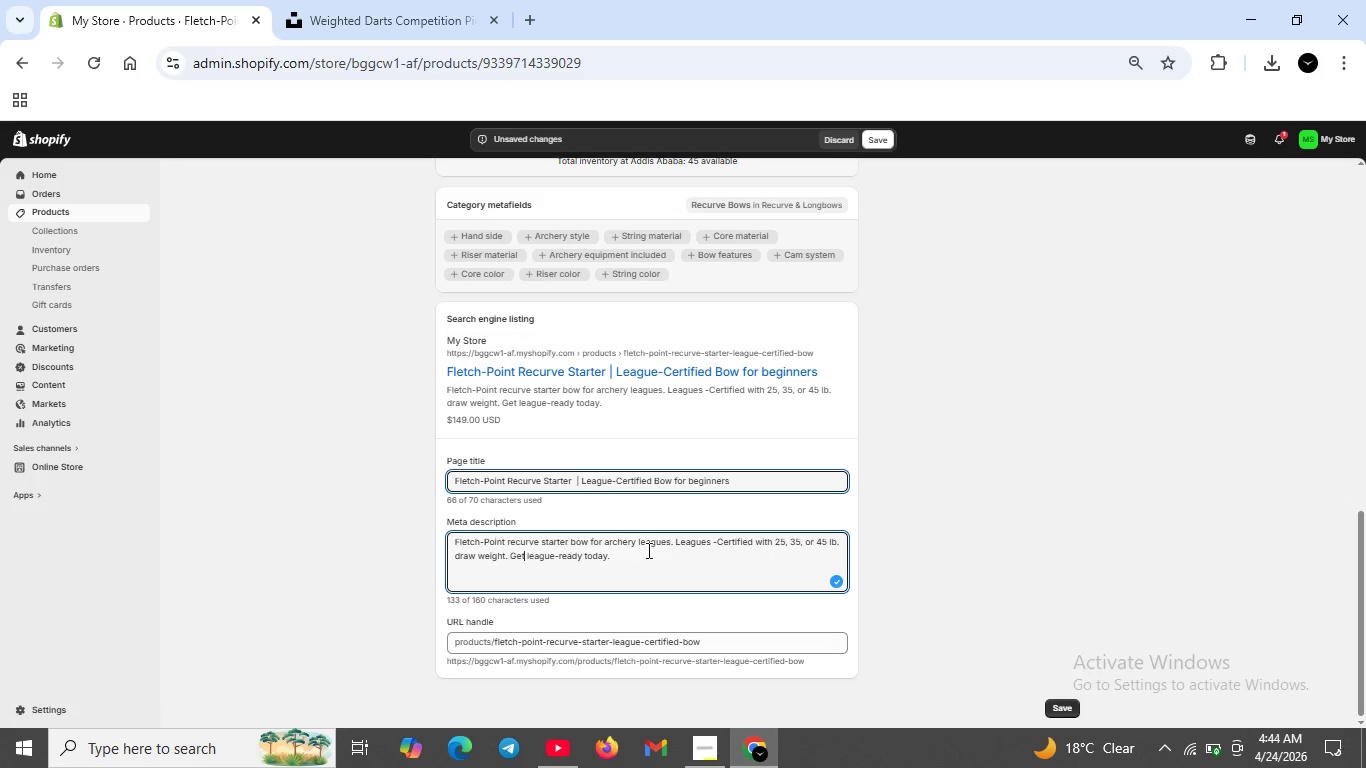 
wait(6.53)
 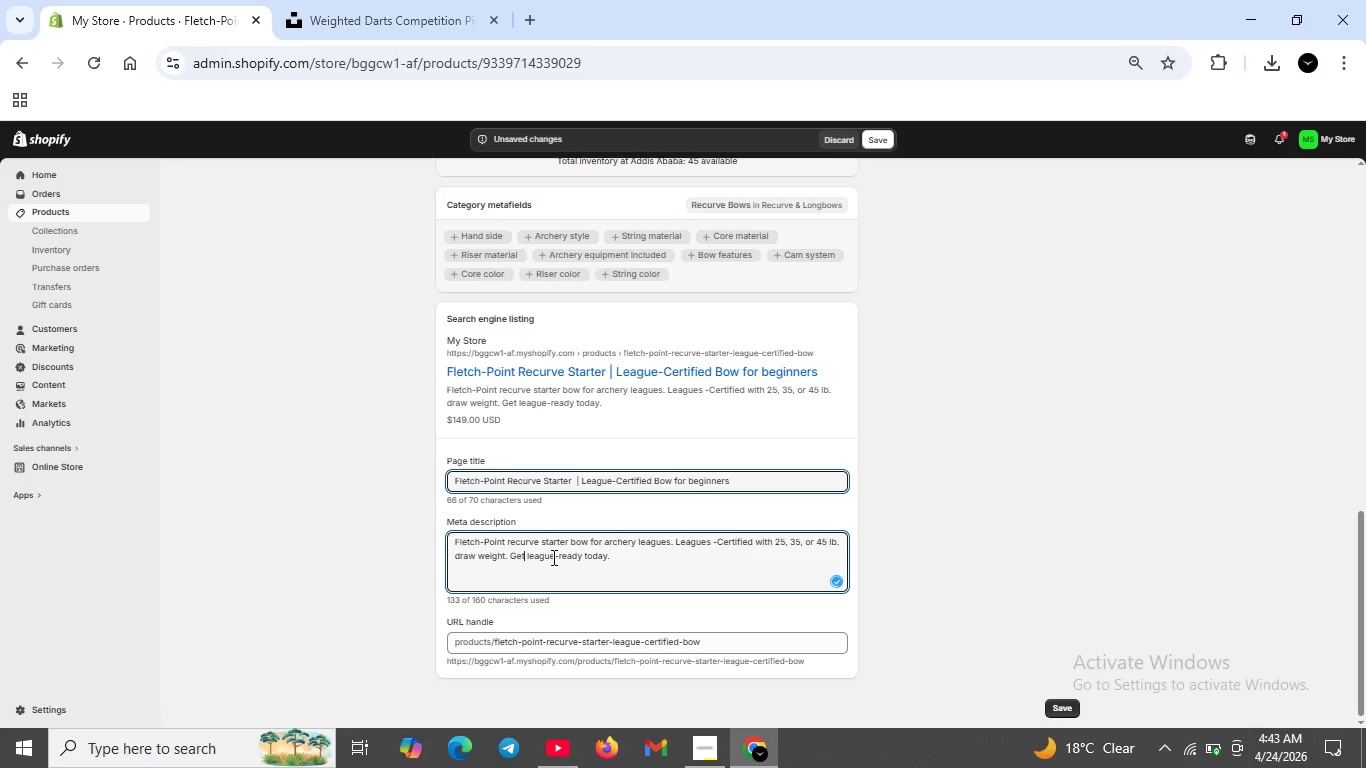 
left_click([889, 131])
 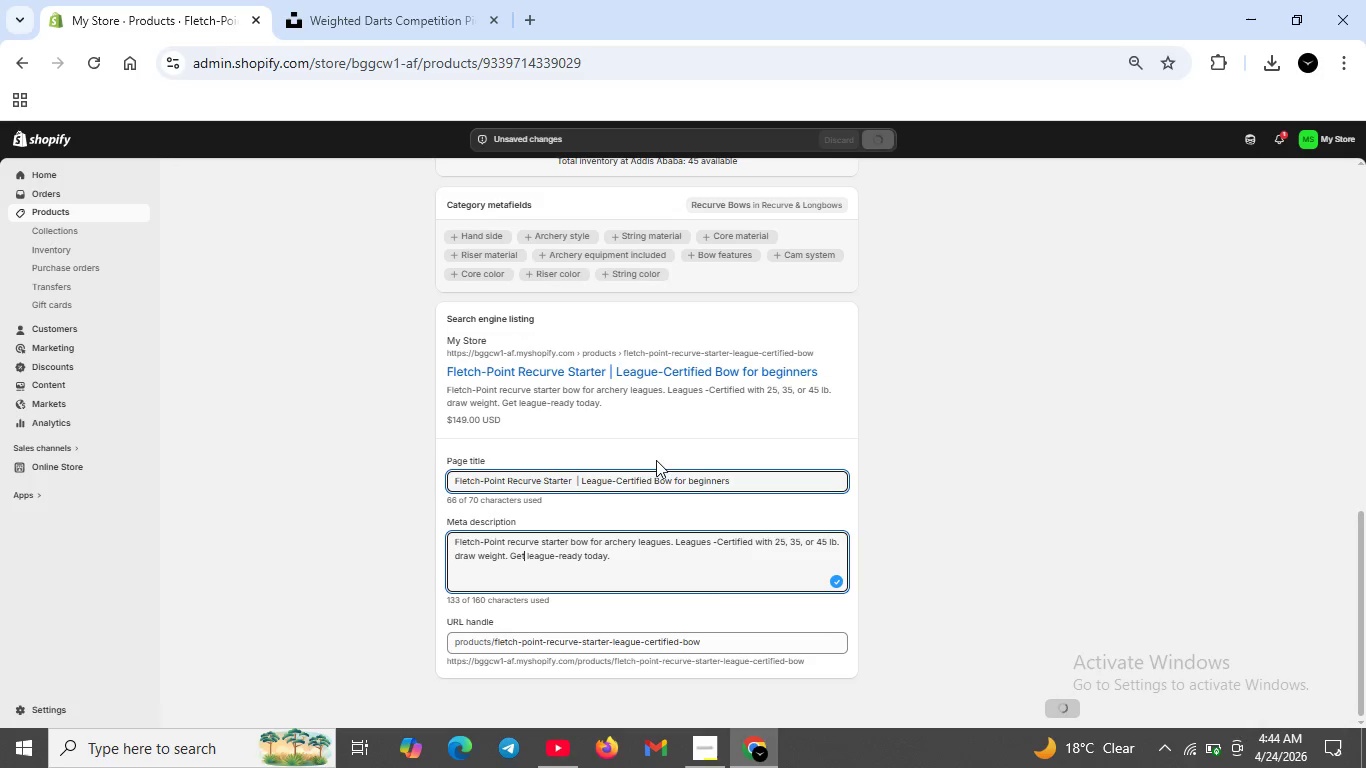 
scroll: coordinate [609, 467], scroll_direction: up, amount: 14.0
 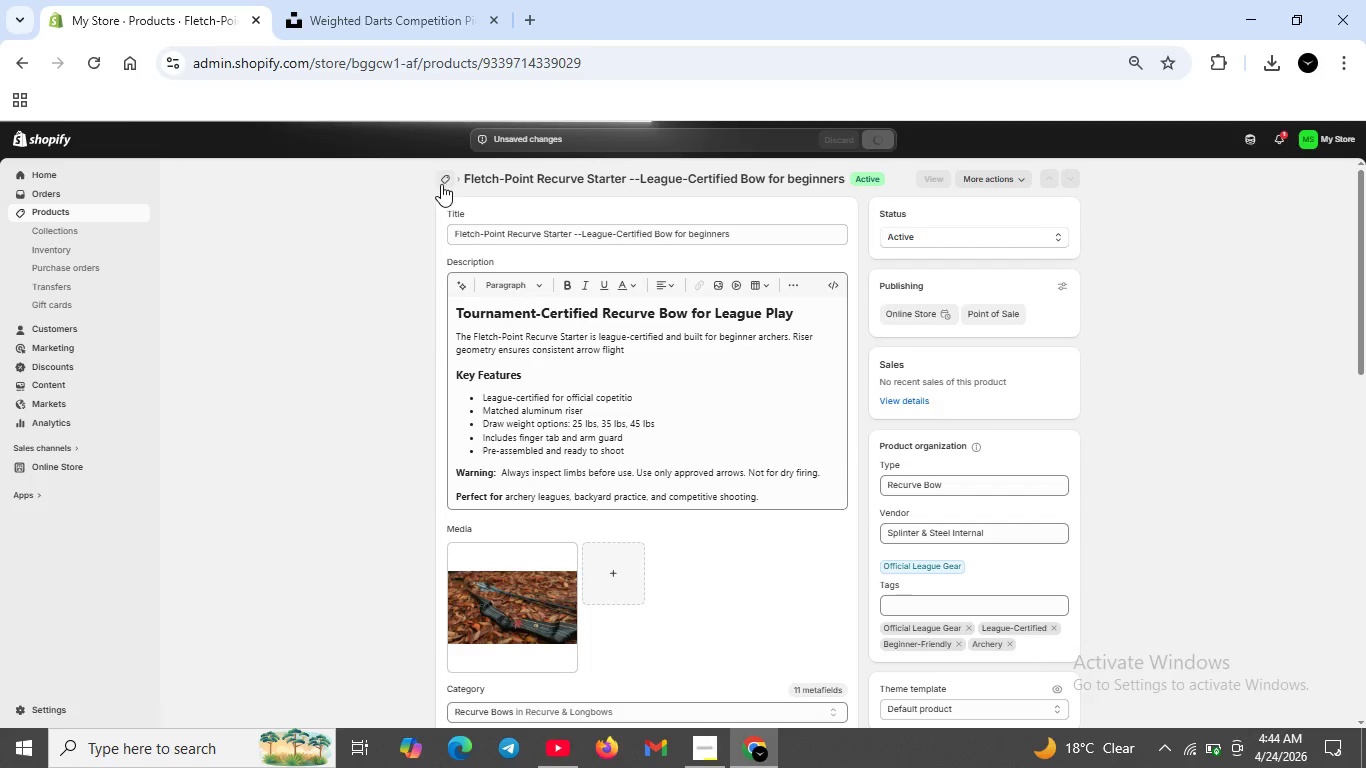 
left_click([442, 183])
 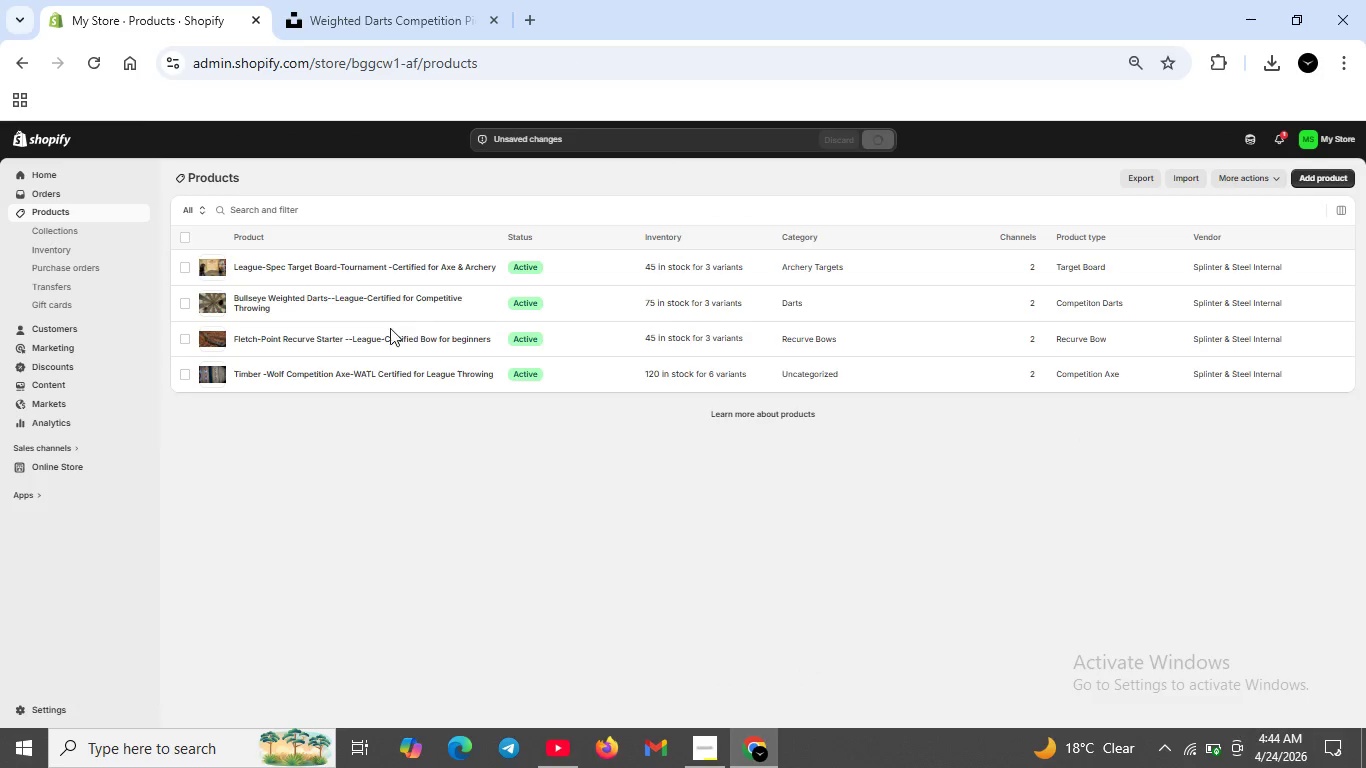 
left_click([321, 297])
 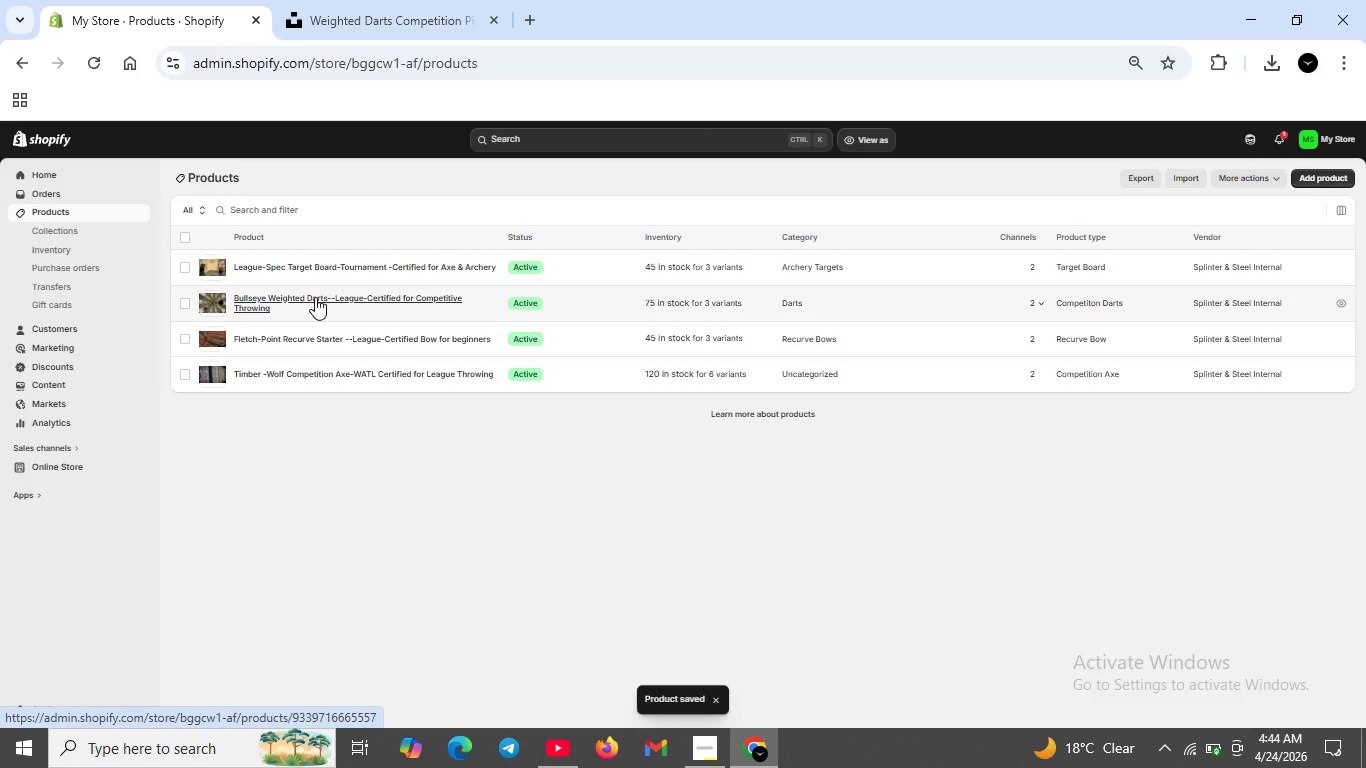 
left_click([310, 297])
 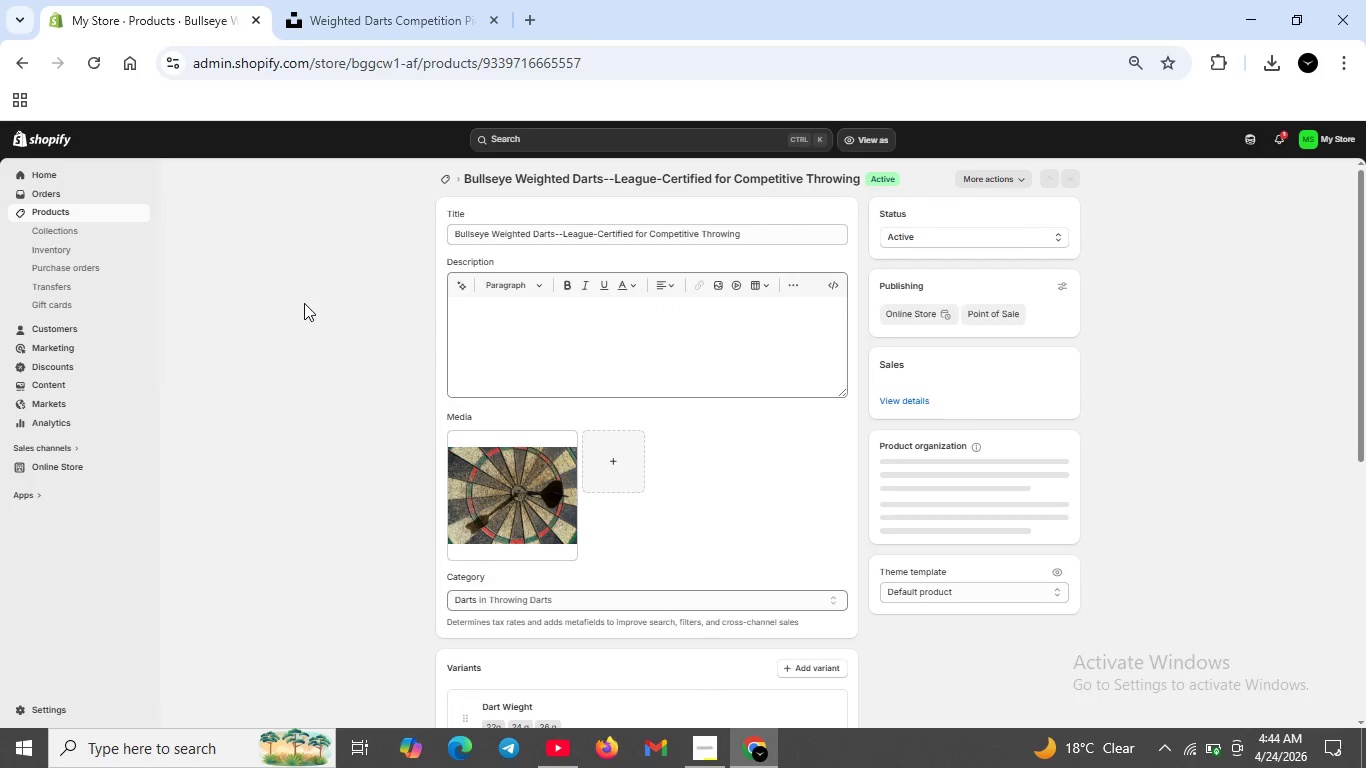 
scroll: coordinate [762, 580], scroll_direction: down, amount: 22.0
 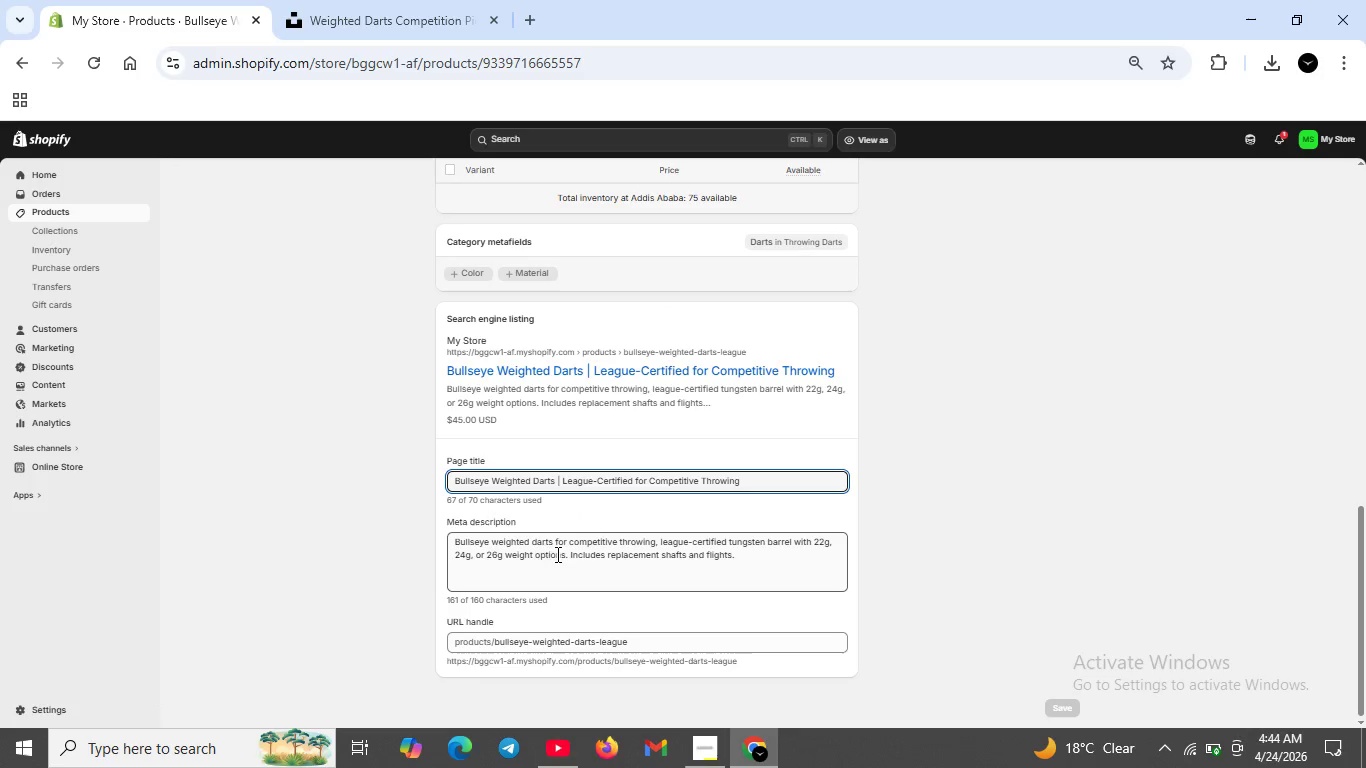 
left_click_drag(start_coordinate=[571, 555], to_coordinate=[749, 563])
 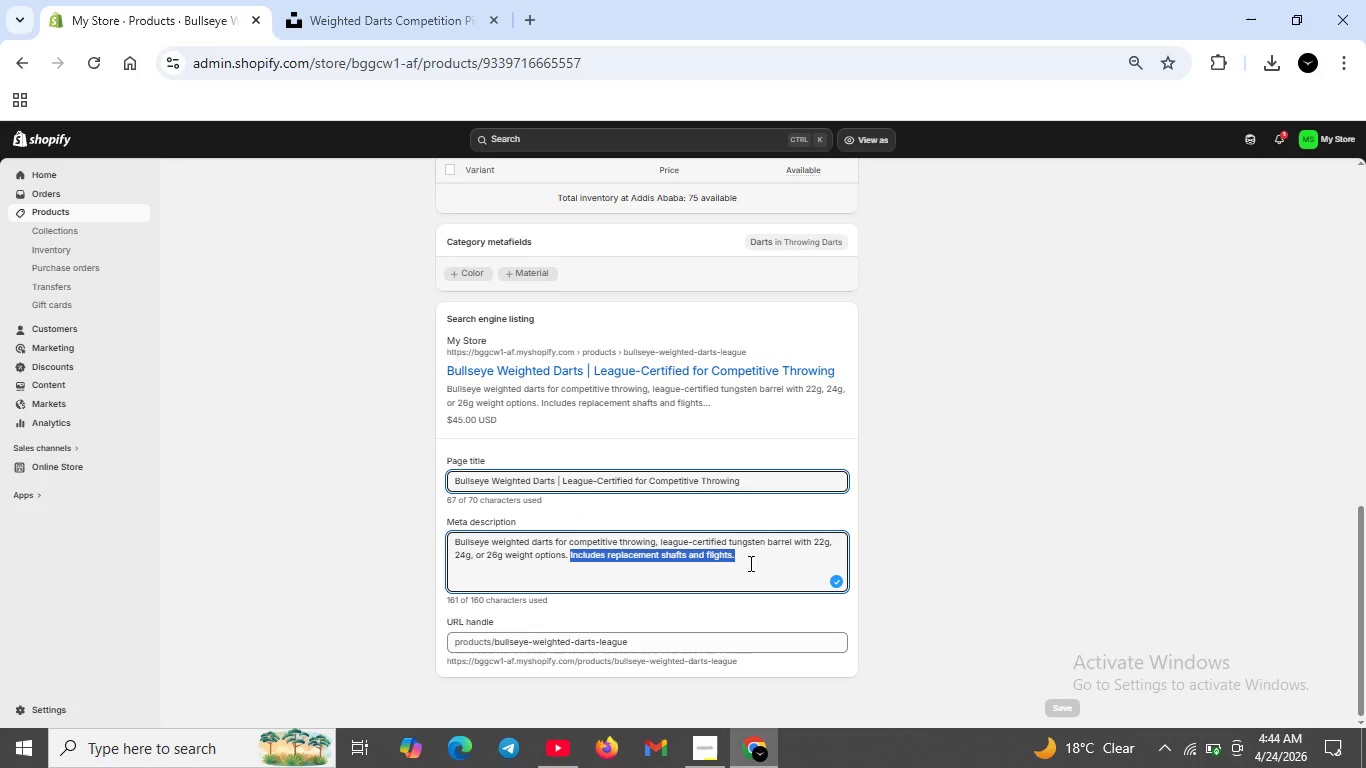 
key(Backspace)
type(Order your Now )
key(Backspace)
key(Backspace)
key(Backspace)
key(Backspace)
type(now.)
 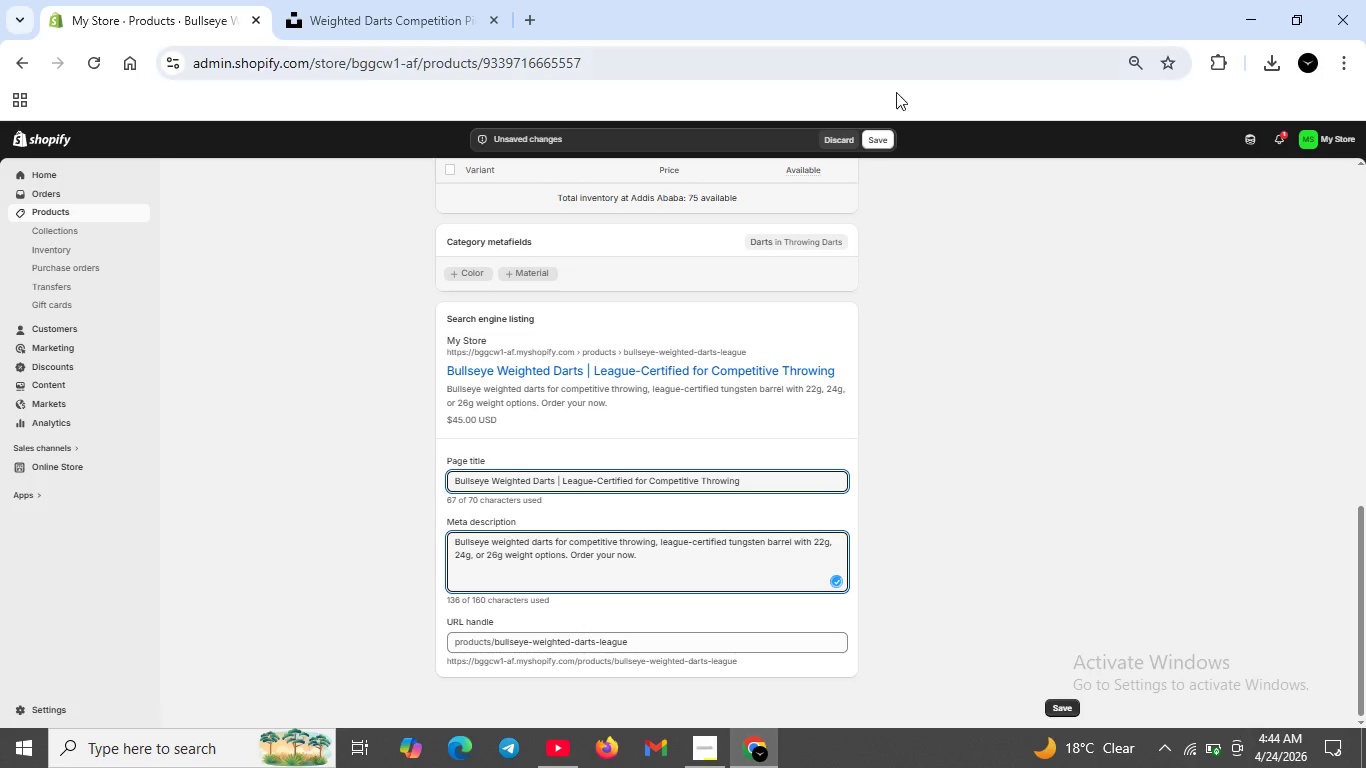 
left_click([885, 134])
 